 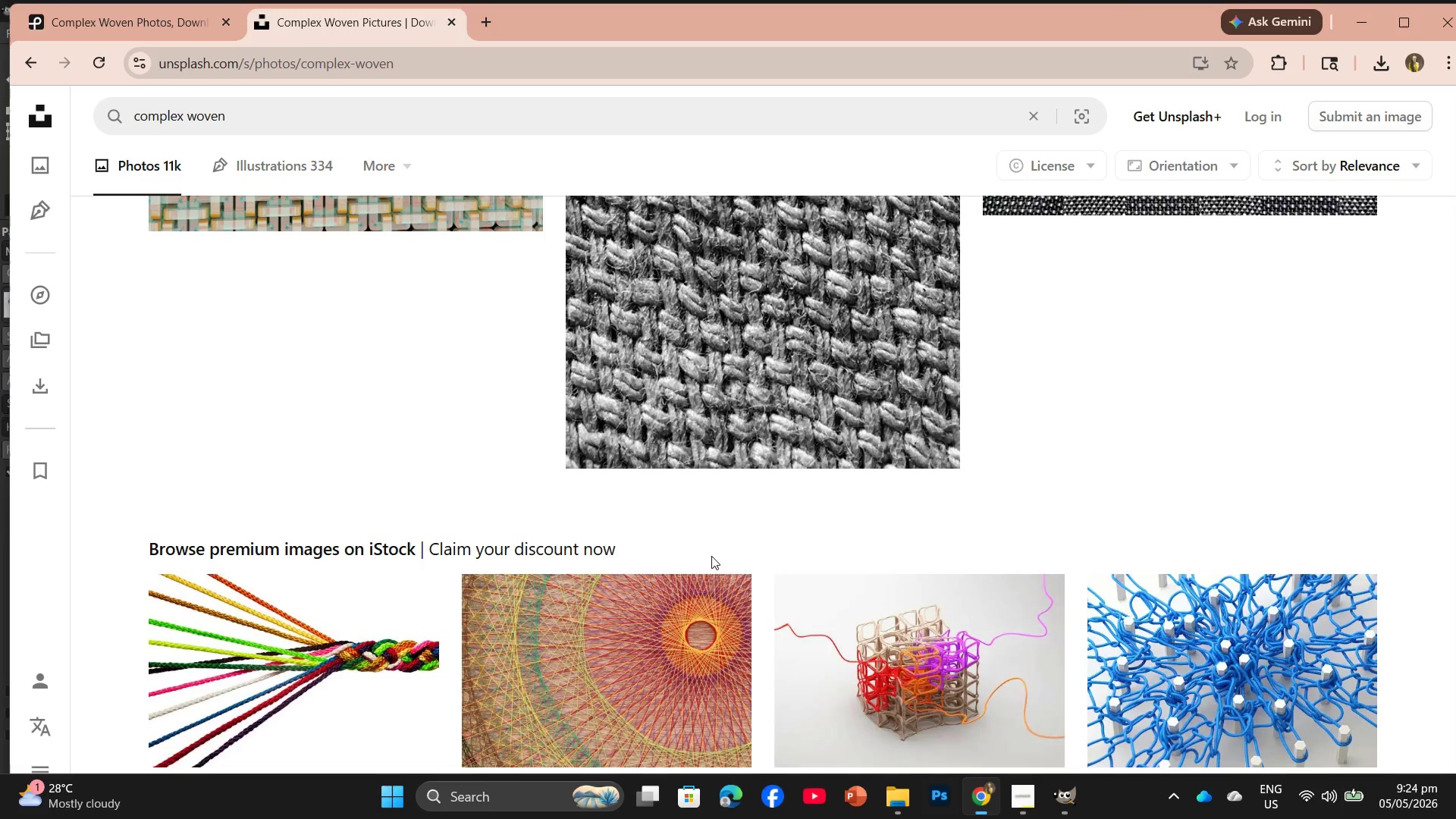 
left_click_drag(start_coordinate=[255, 123], to_coordinate=[103, 121])
 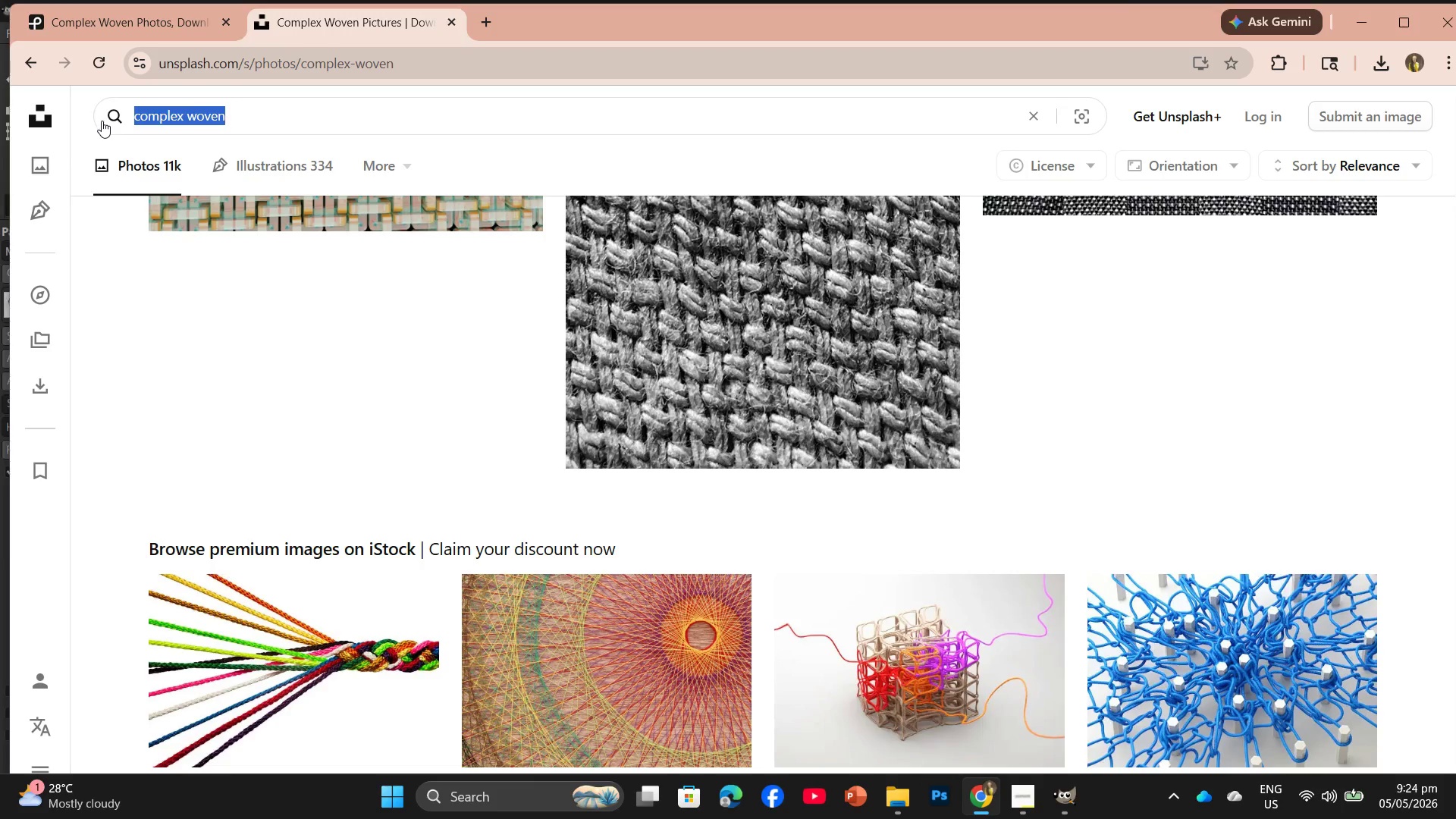 
key(Control+V)
 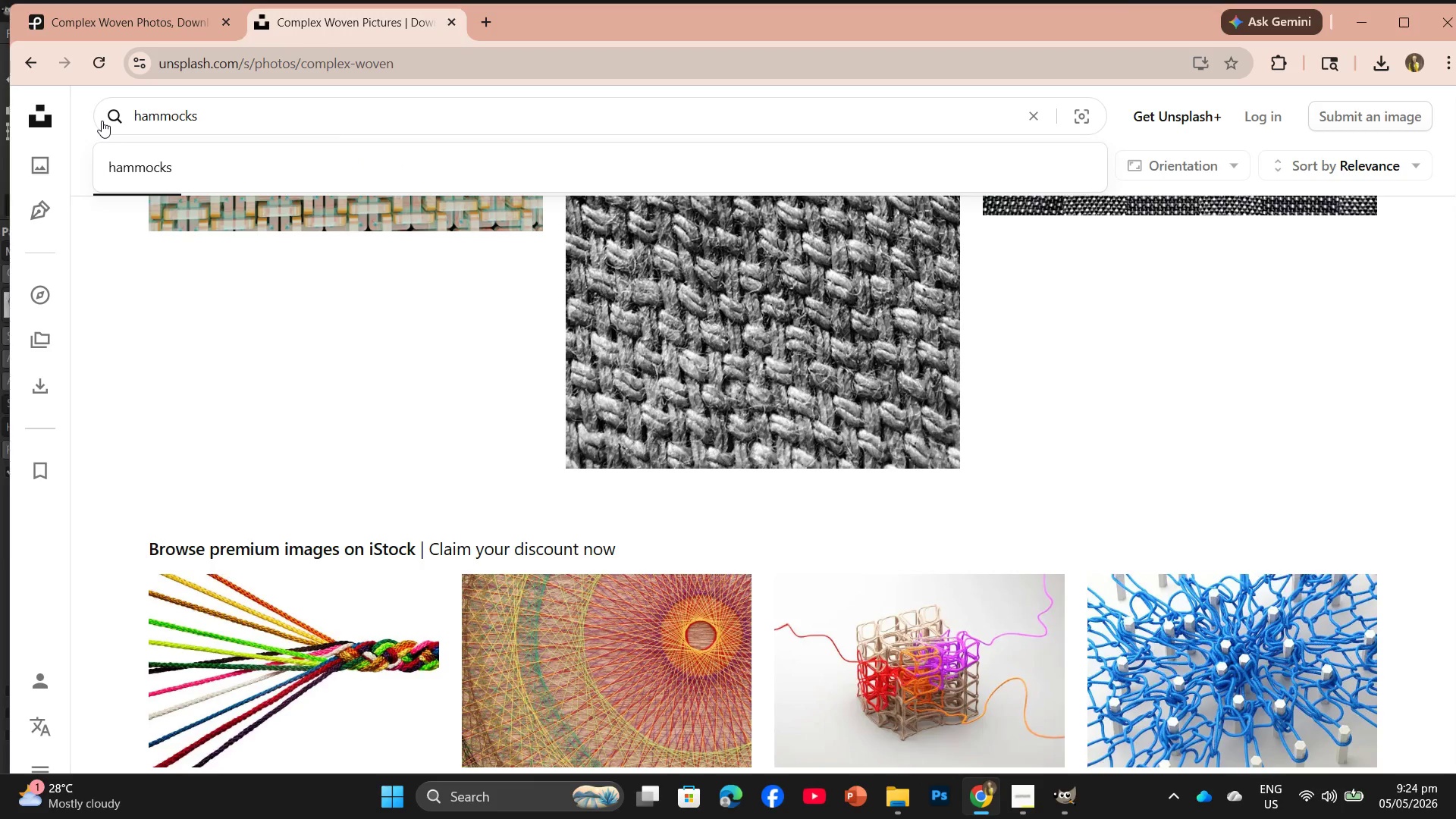 
key(Enter)
 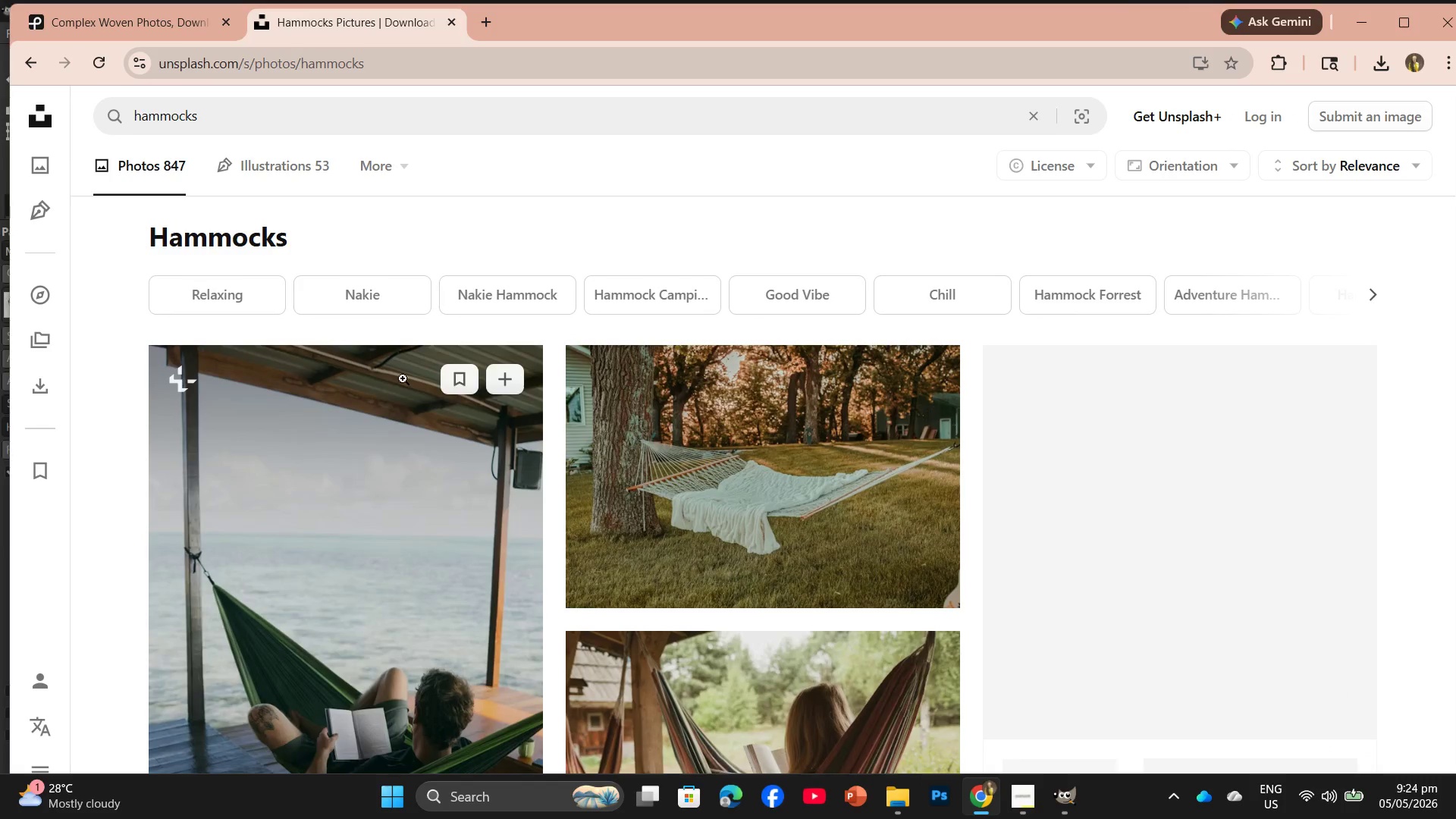 
scroll: coordinate [605, 503], scroll_direction: down, amount: 2.0
 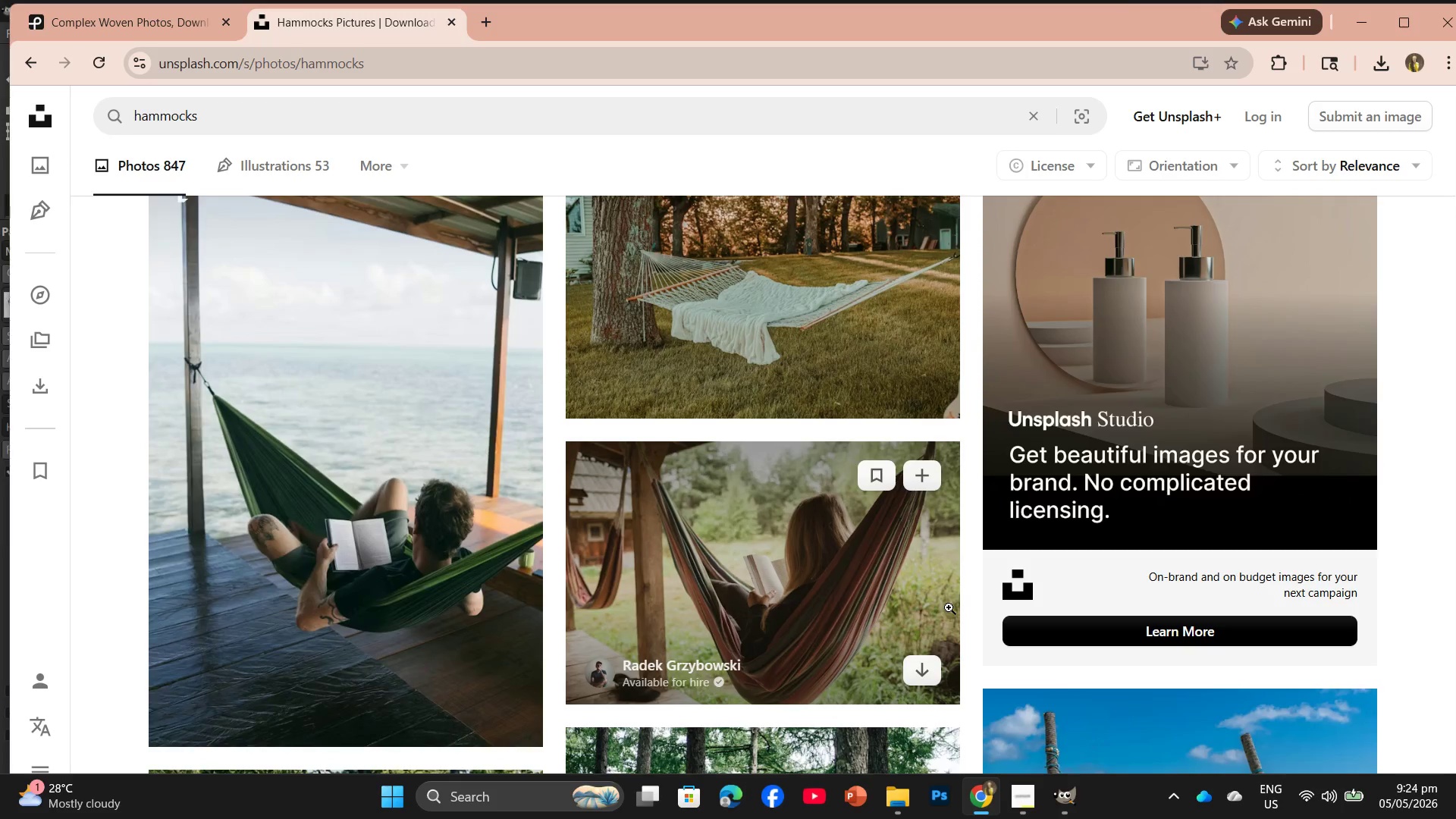 
left_click([922, 674])
 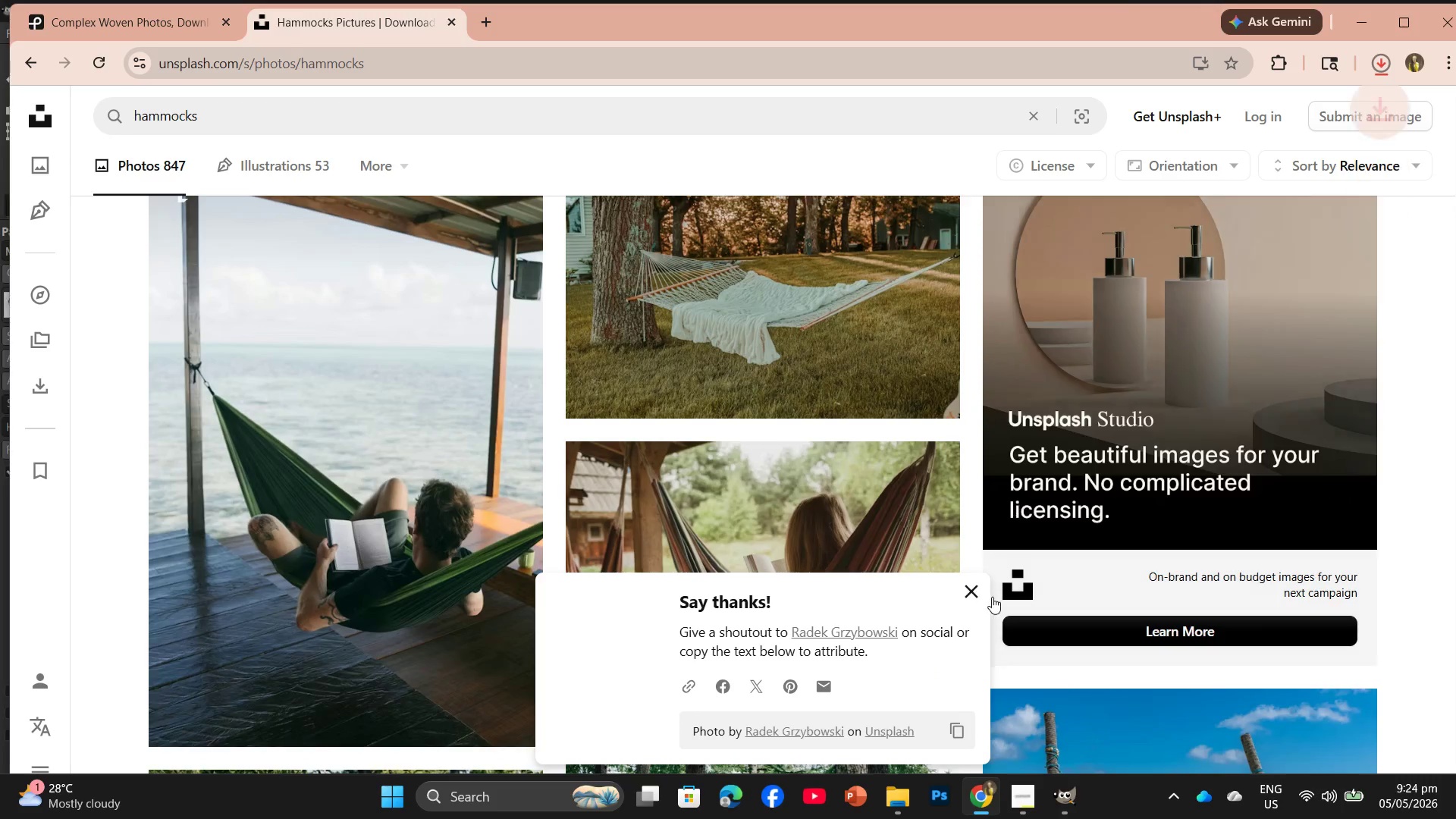 
left_click([981, 595])
 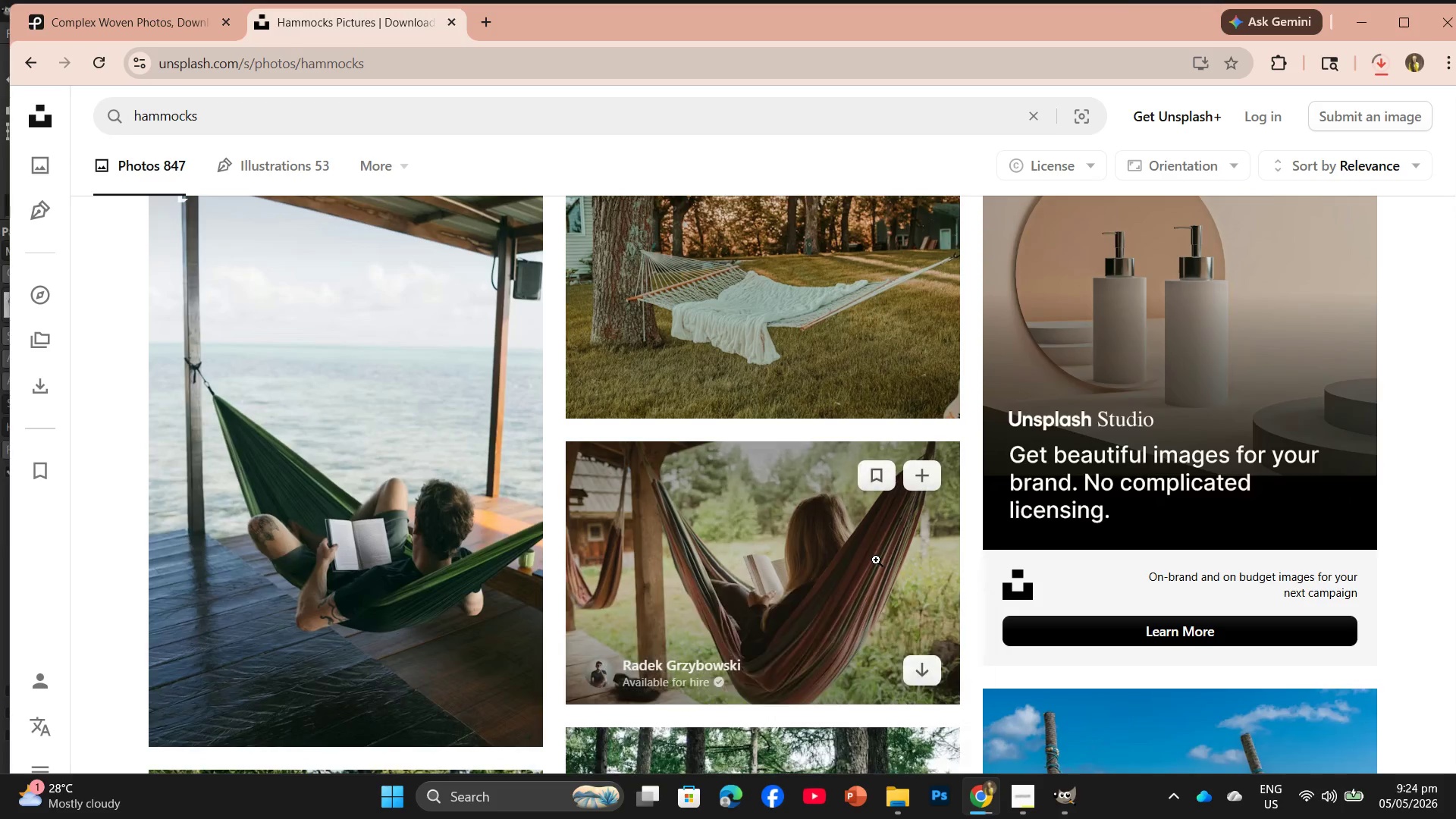 
scroll: coordinate [880, 571], scroll_direction: down, amount: 6.0
 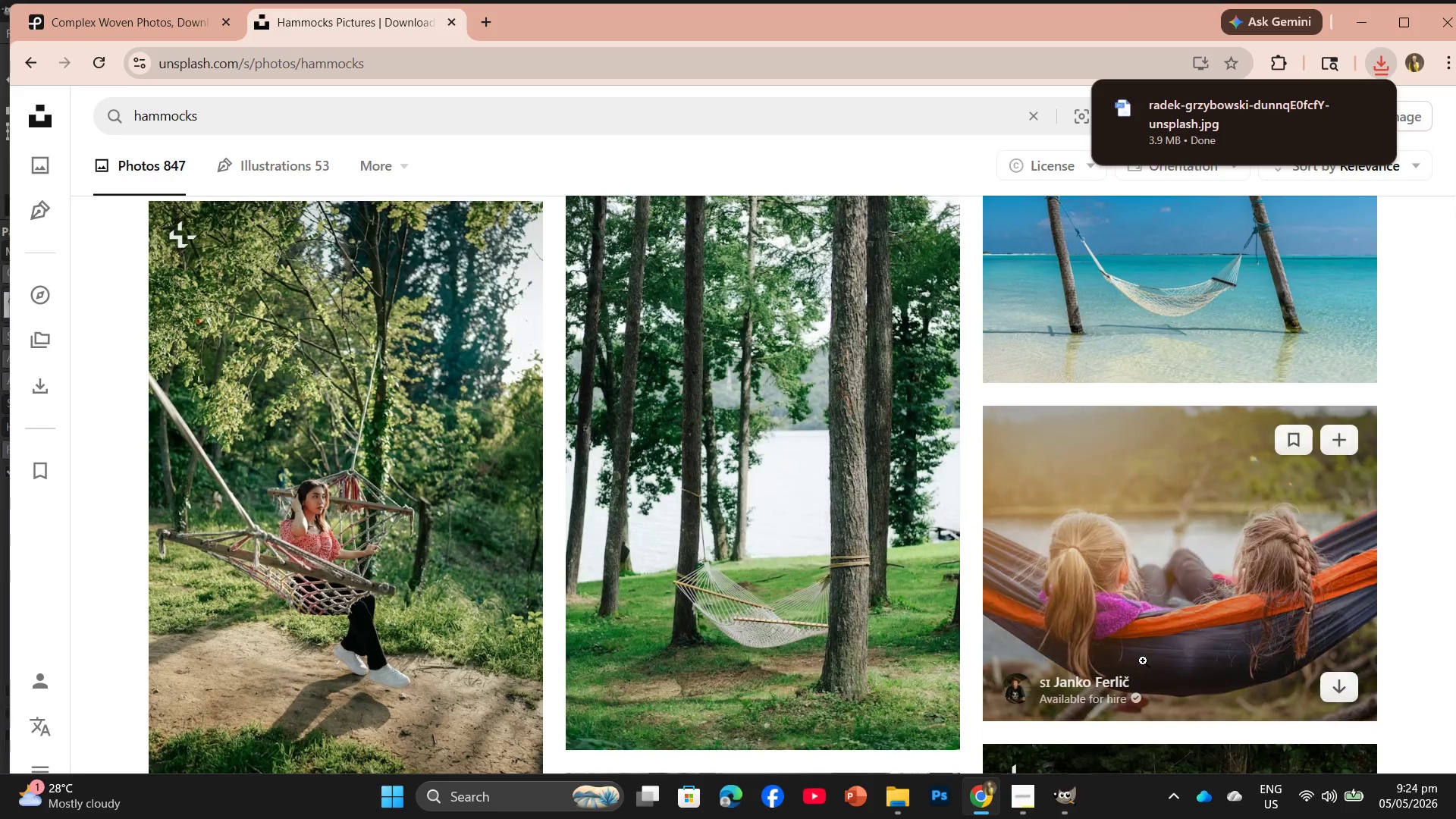 
left_click([1351, 689])
 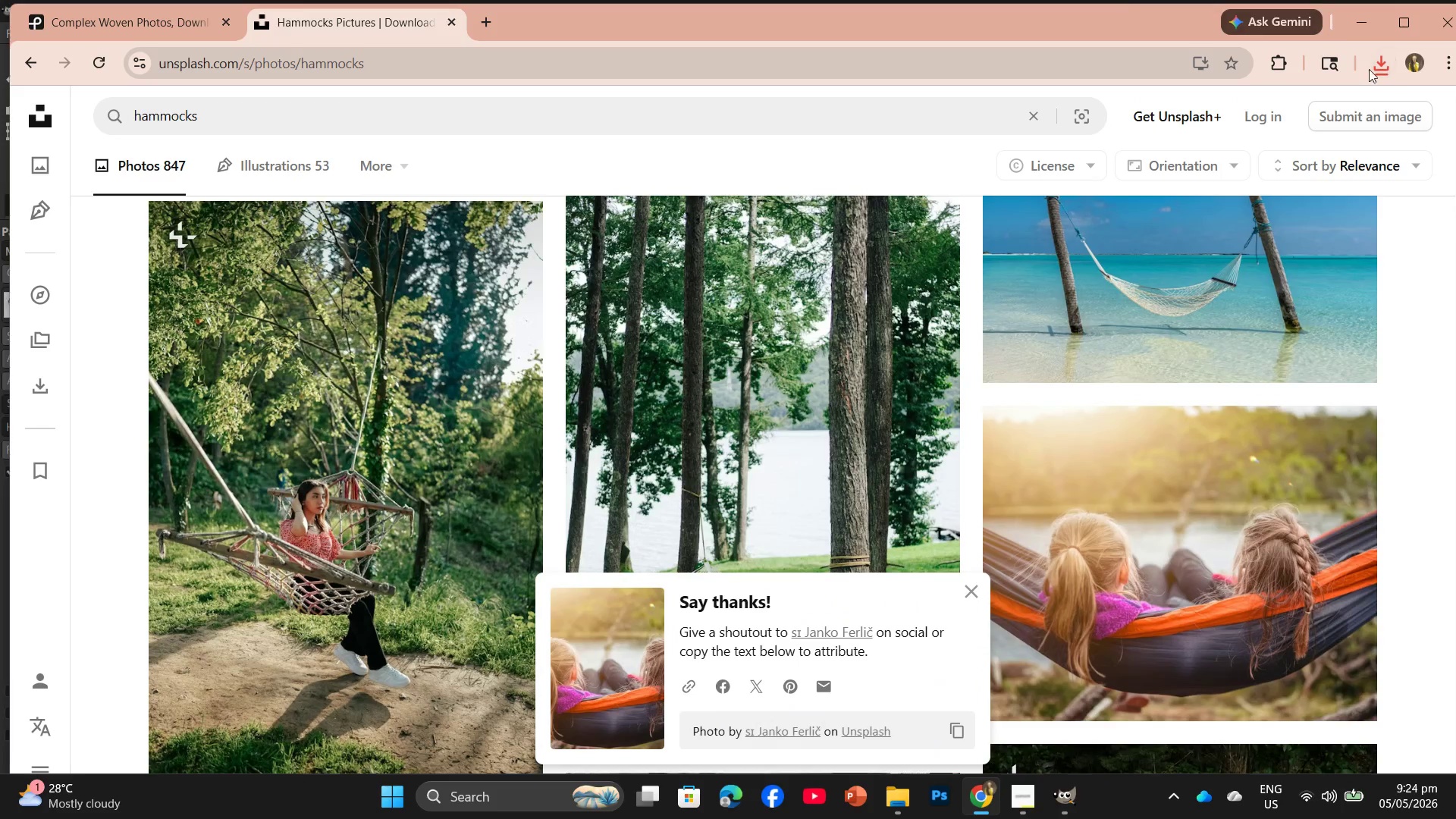 
left_click([1373, 73])
 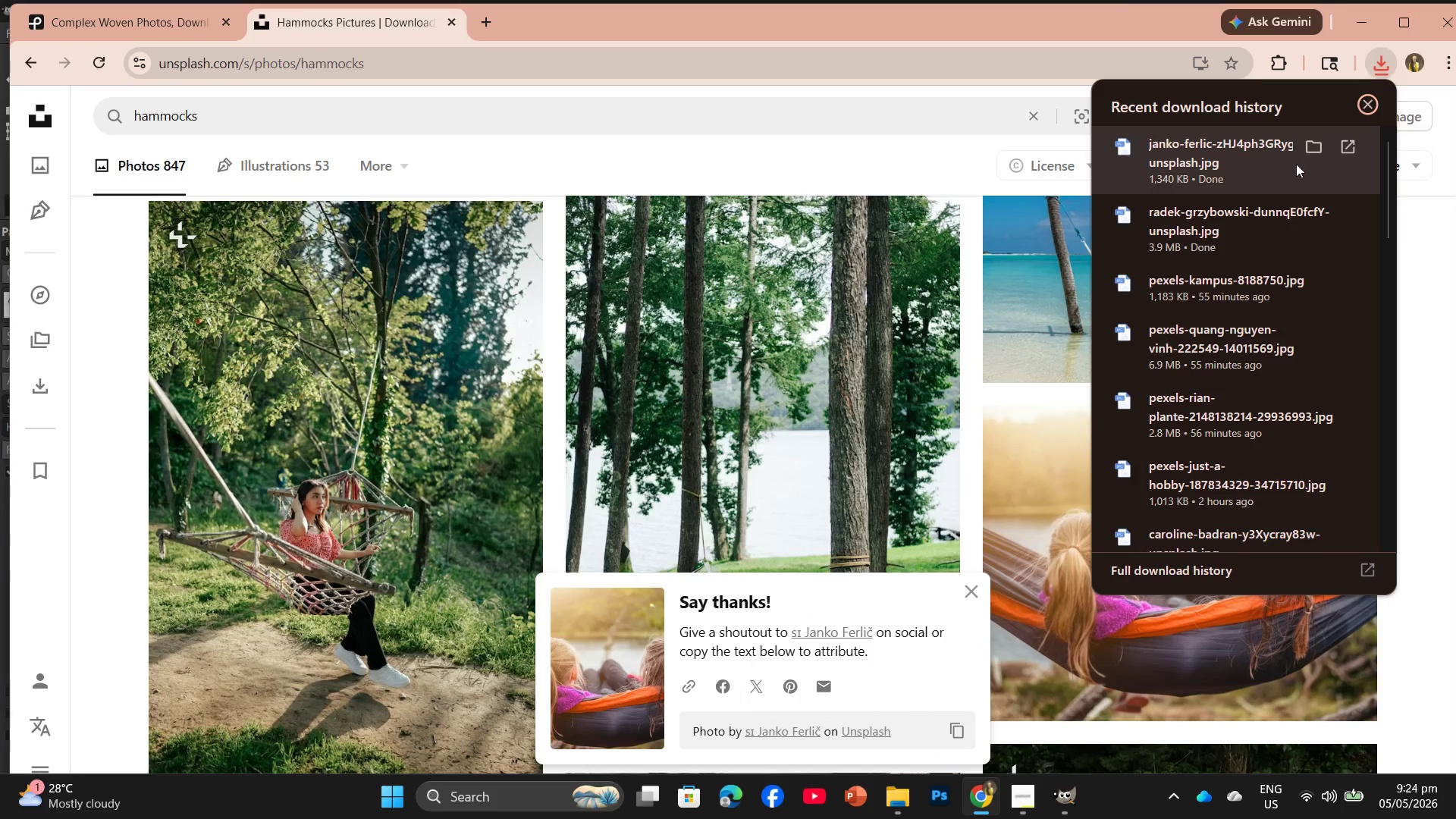 
left_click_drag(start_coordinate=[1238, 162], to_coordinate=[373, 52])
 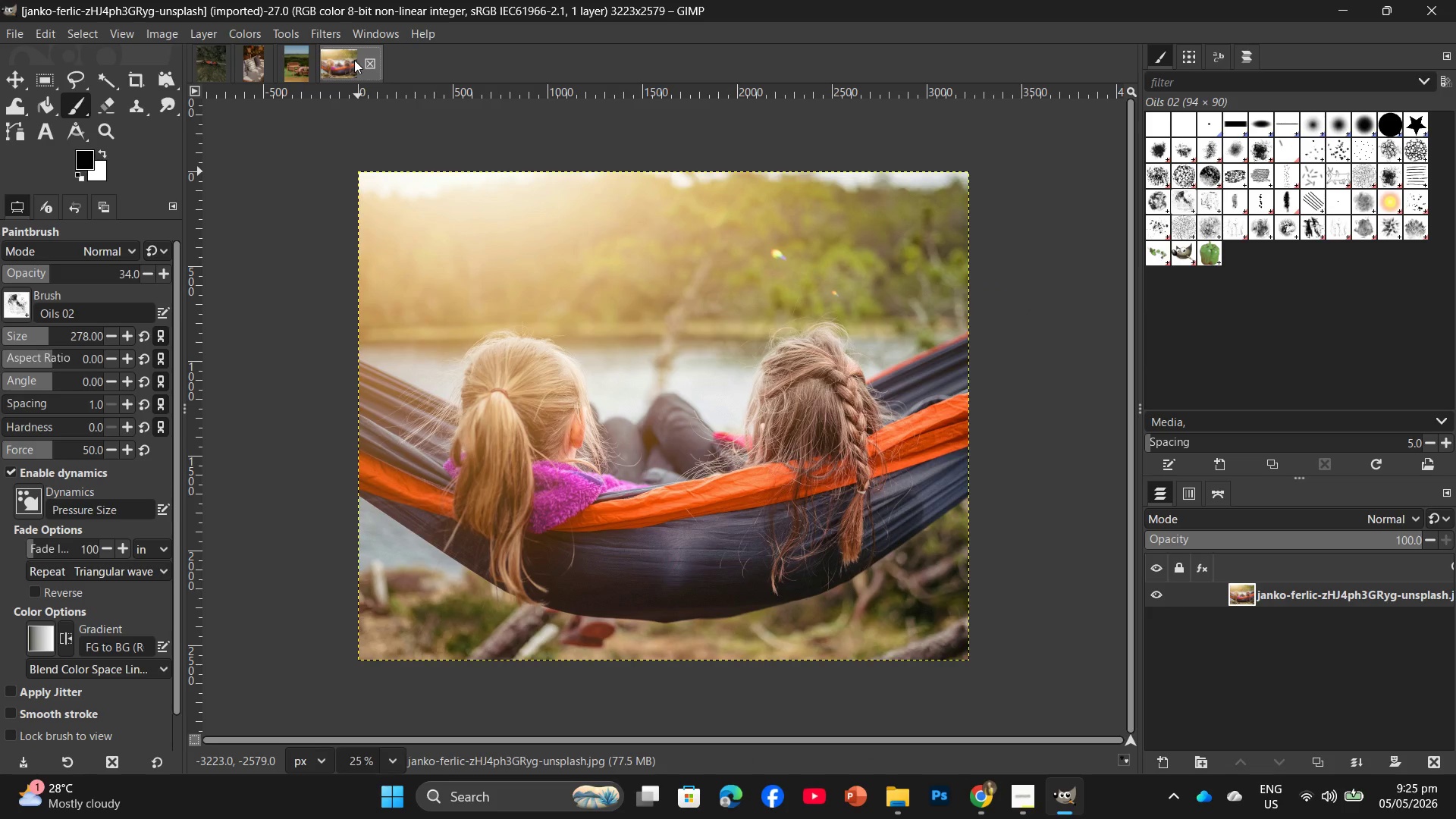 
wait(13.2)
 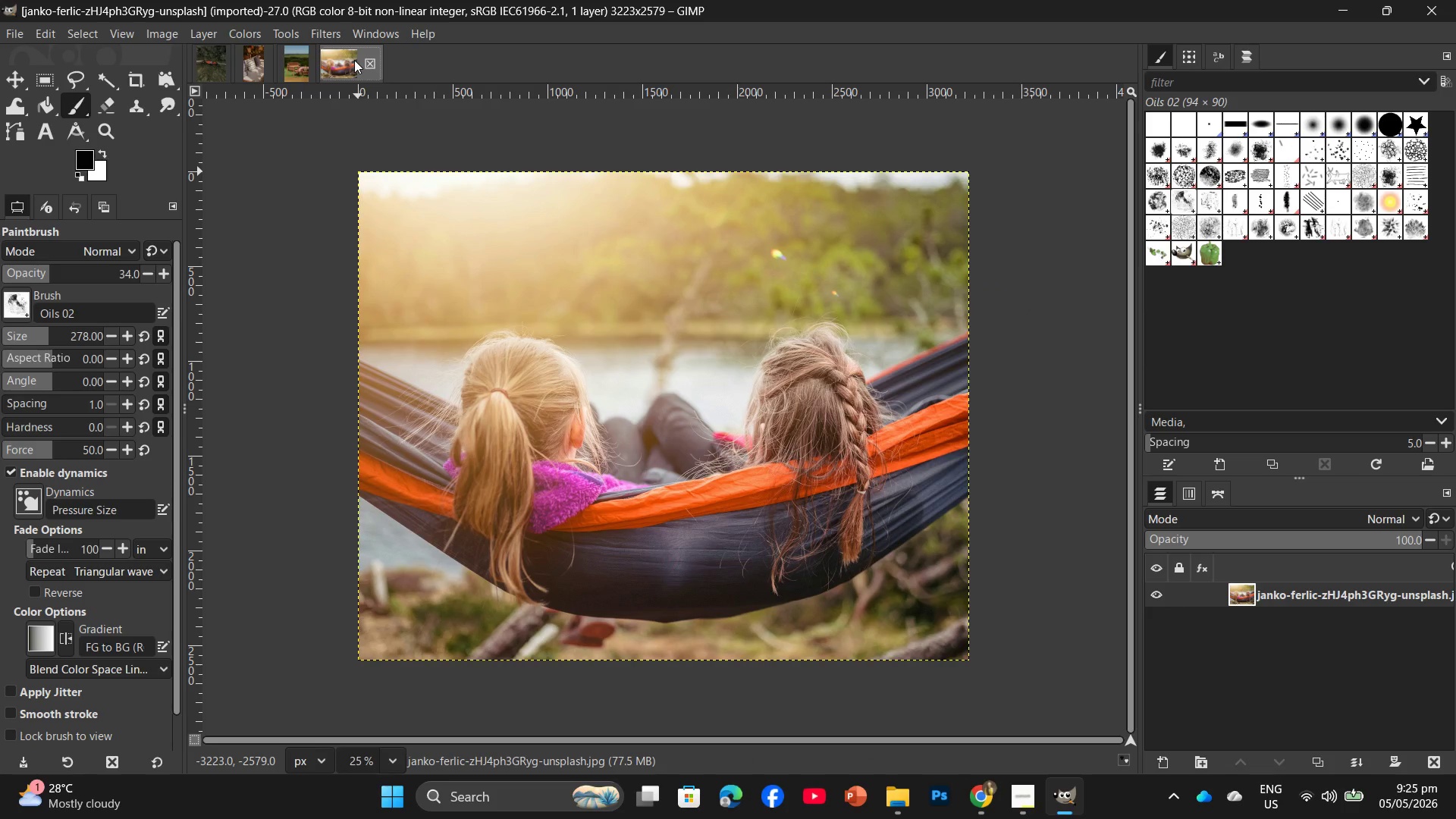 
right_click([1275, 596])
 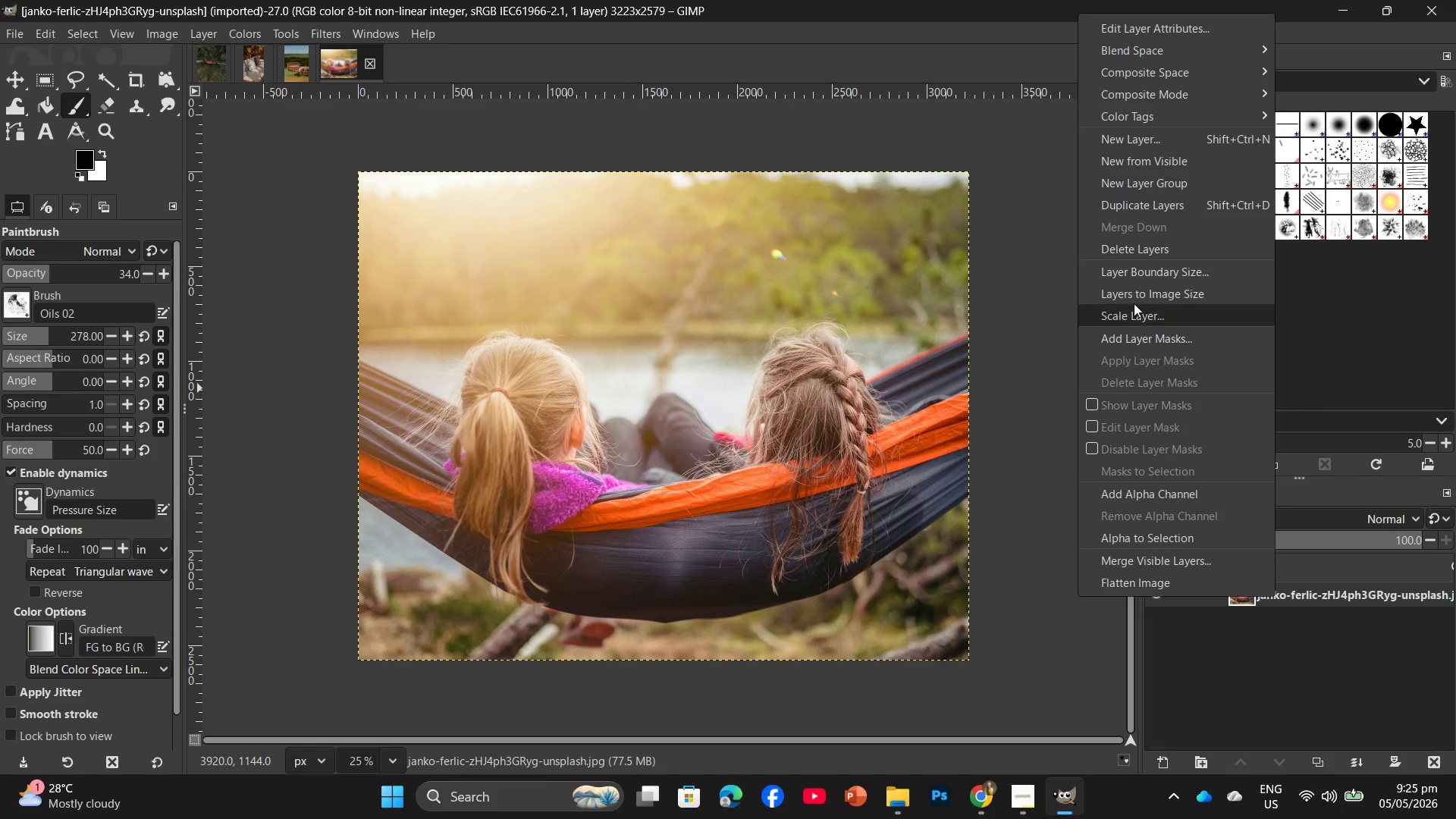 
left_click([1146, 205])
 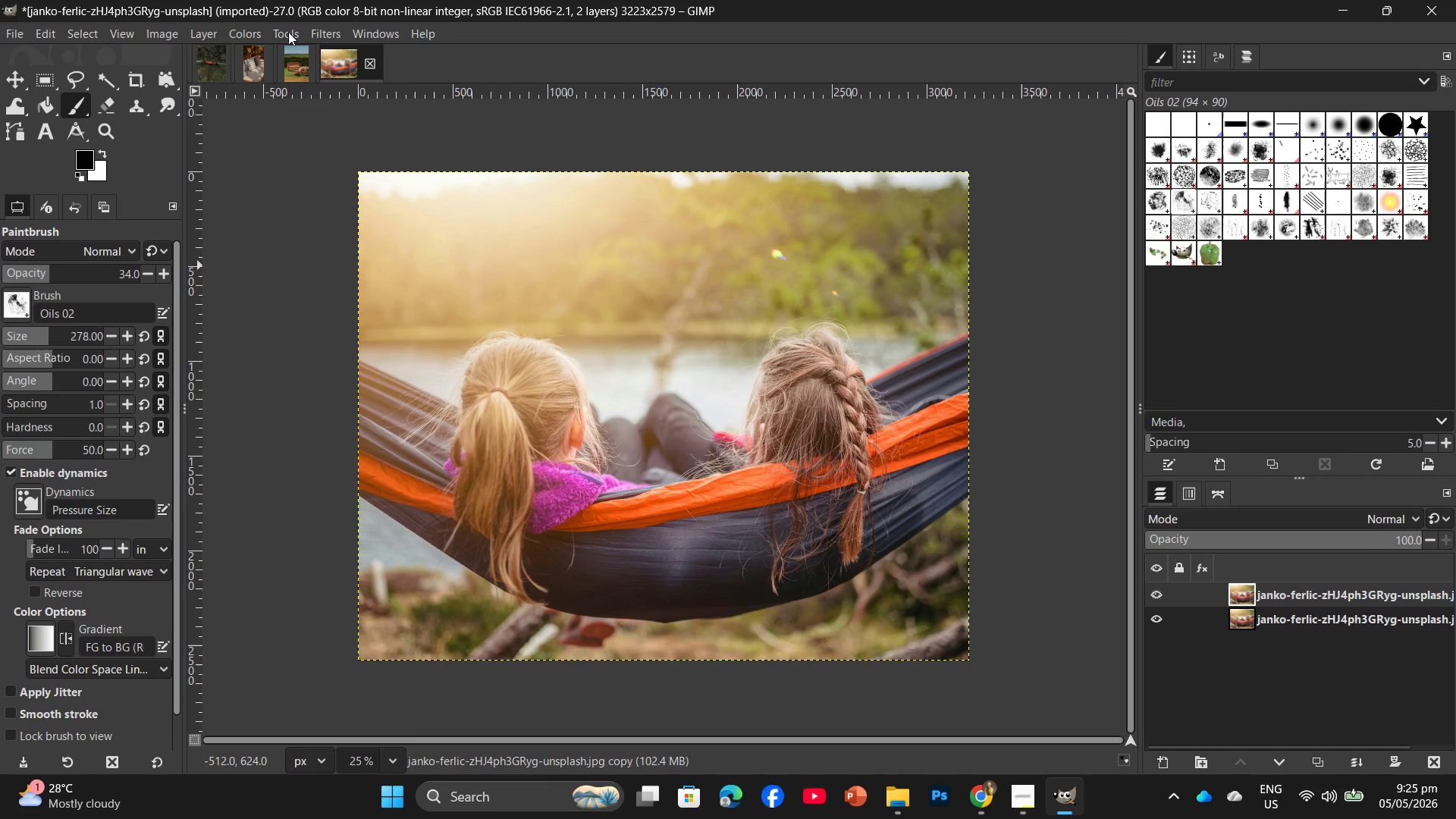 
left_click([308, 33])
 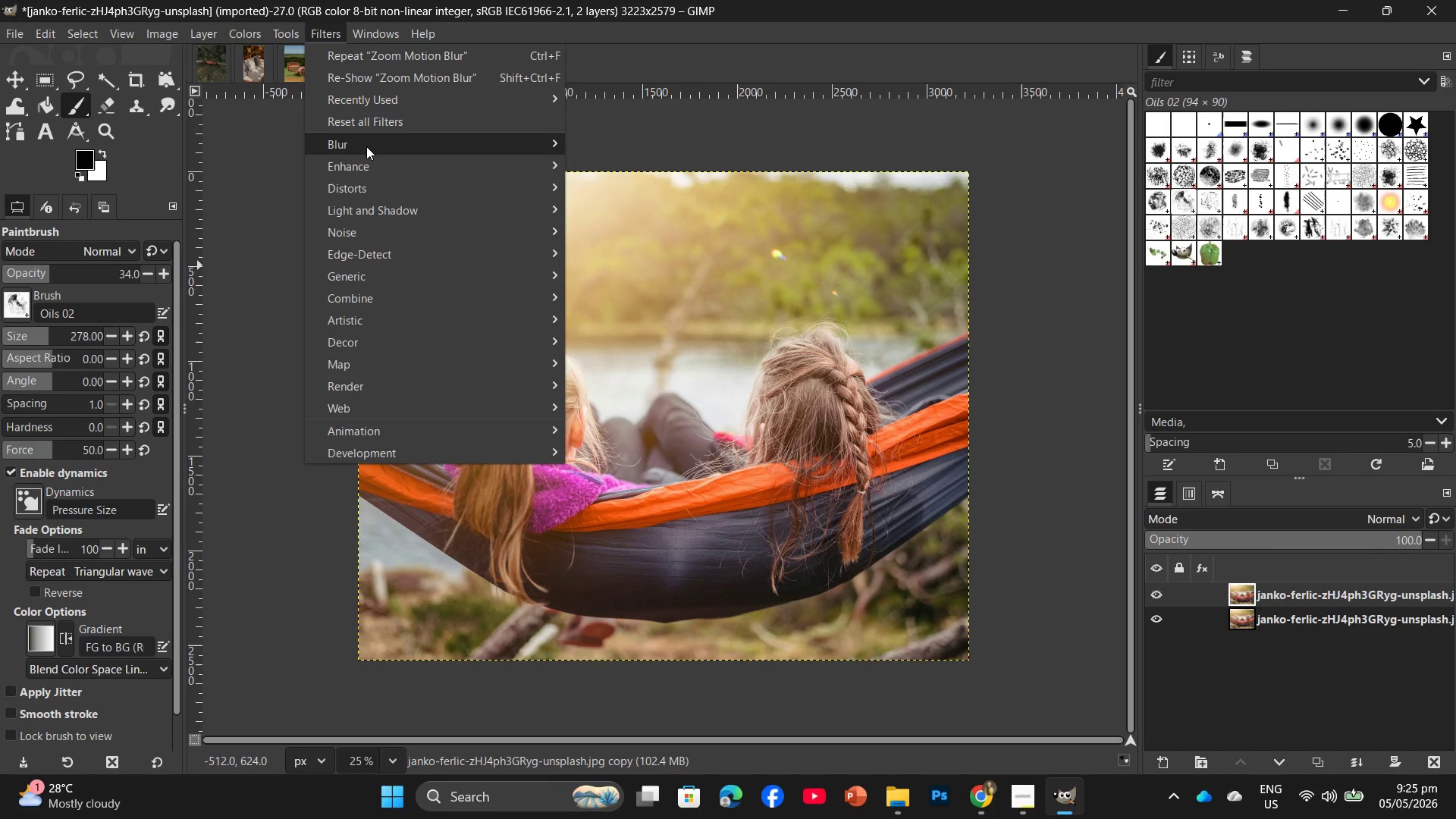 
left_click([367, 143])
 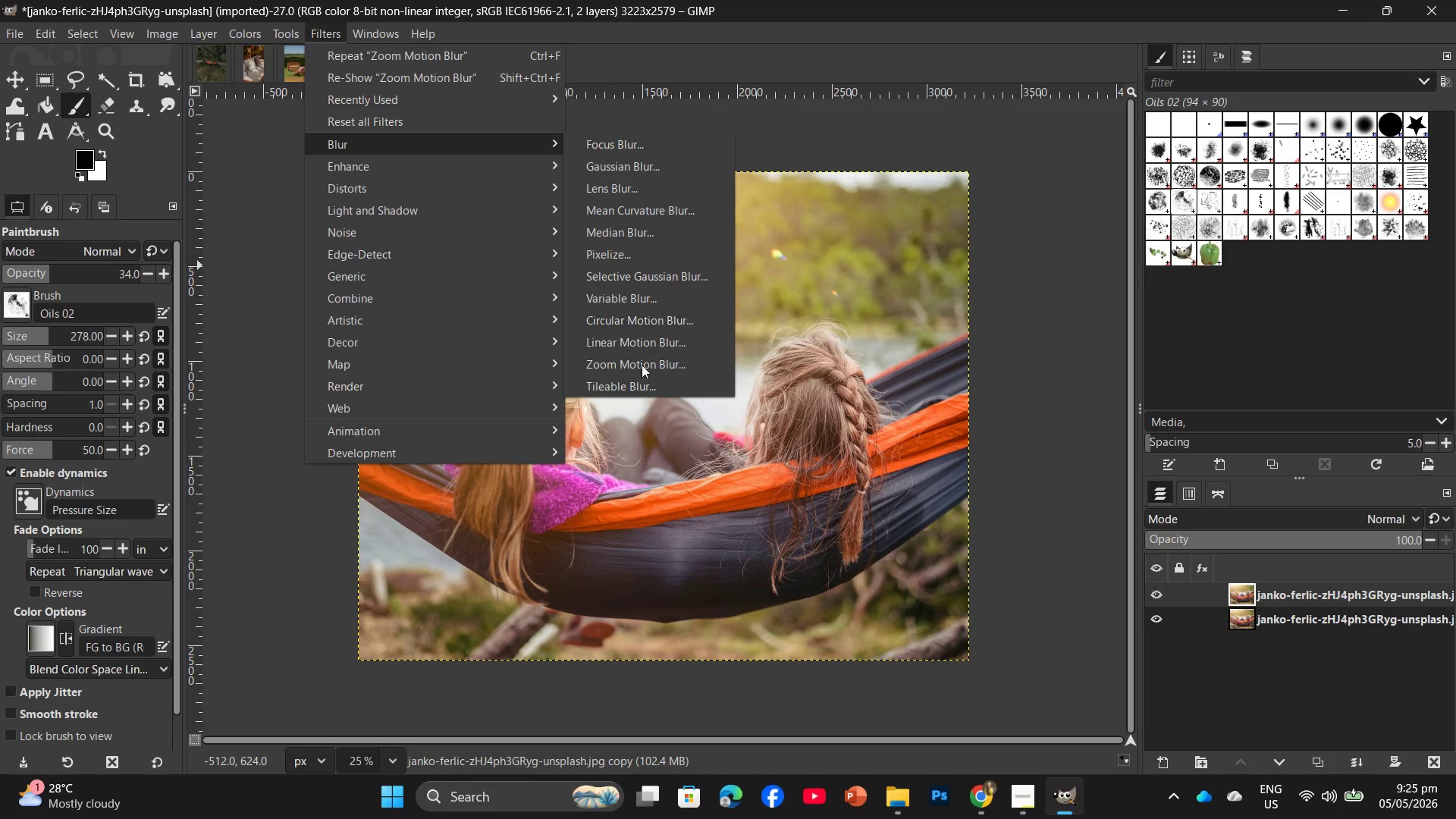 
left_click([641, 372])
 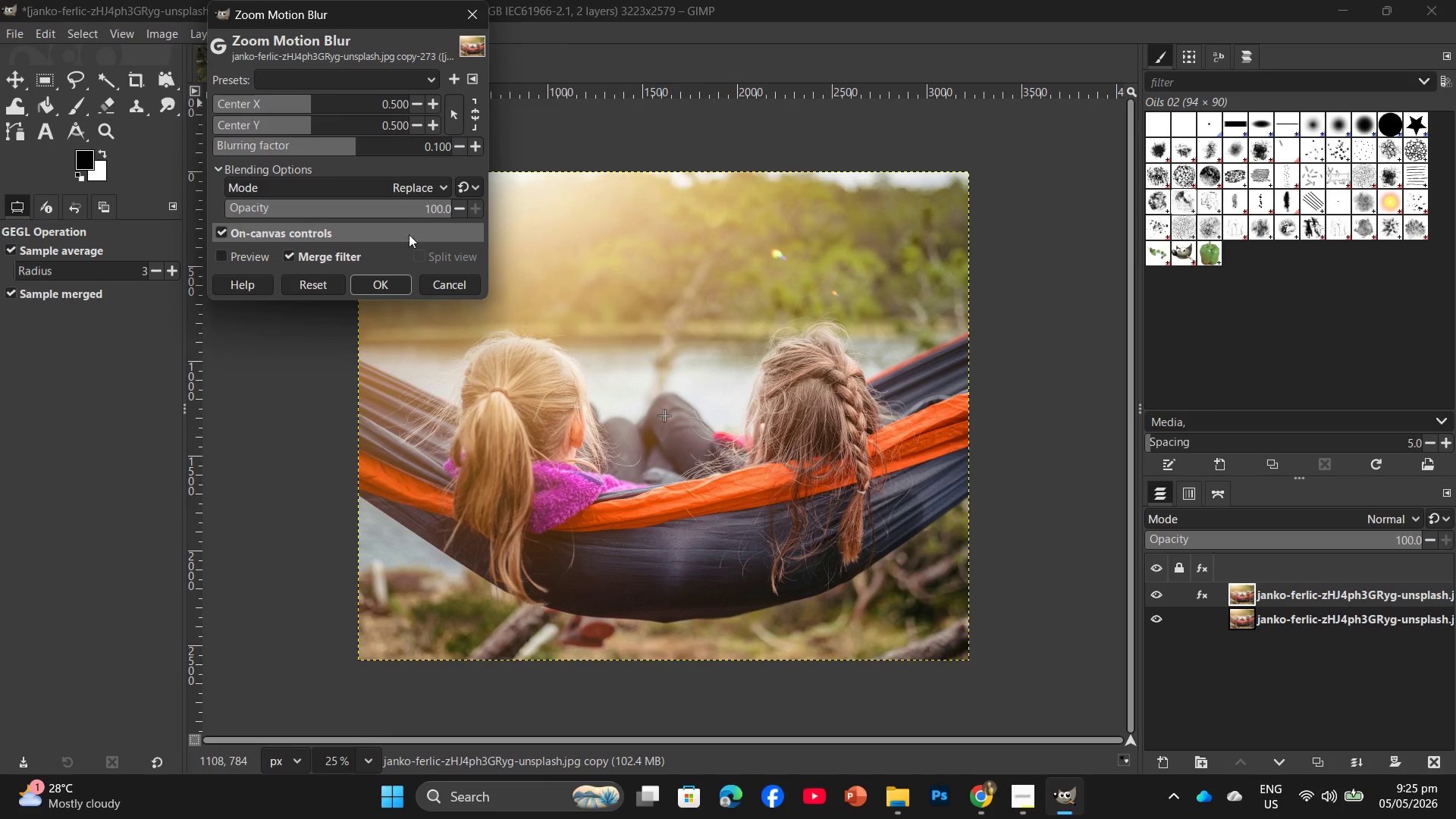 
left_click([394, 284])
 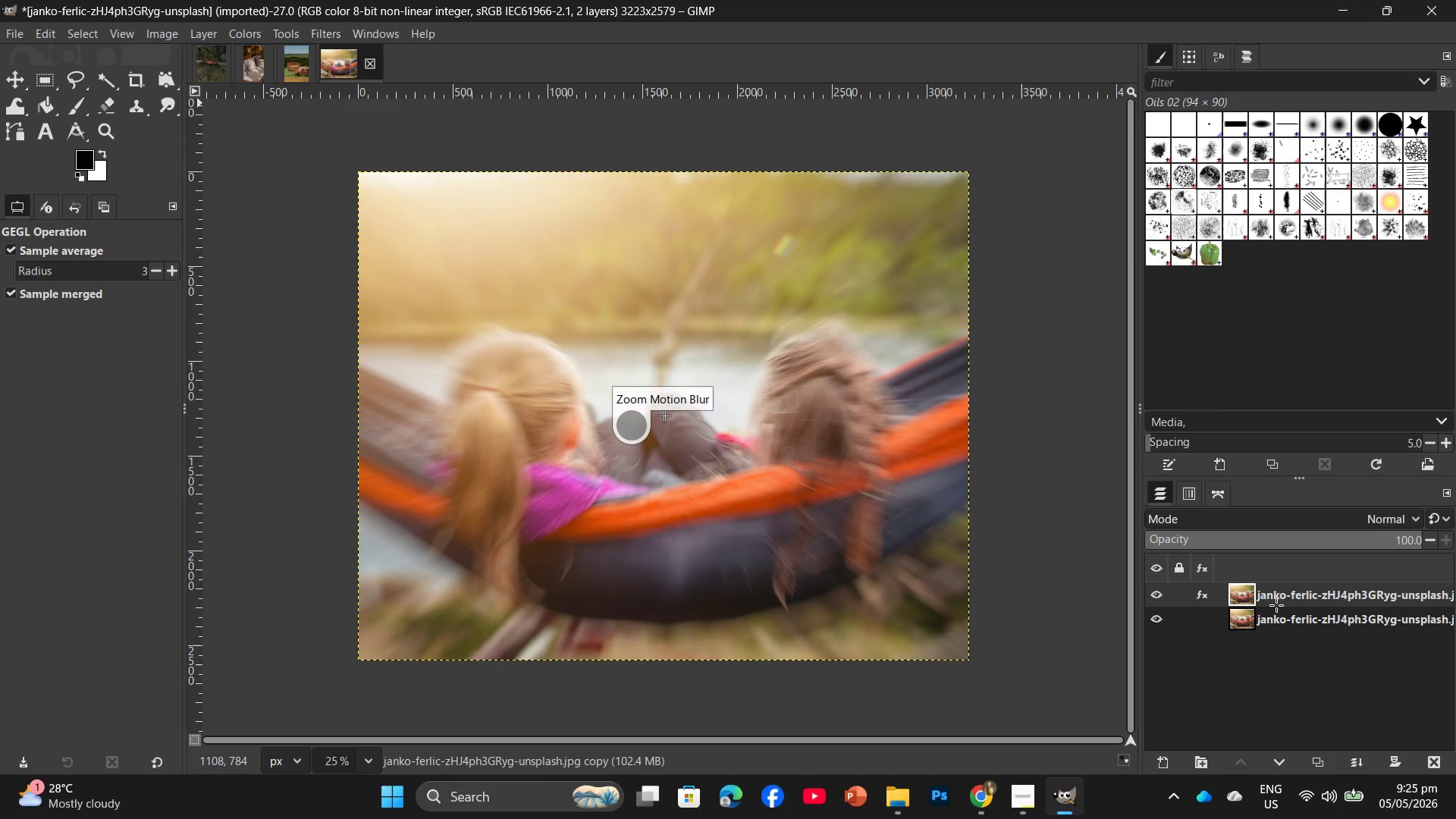 
right_click([1288, 597])
 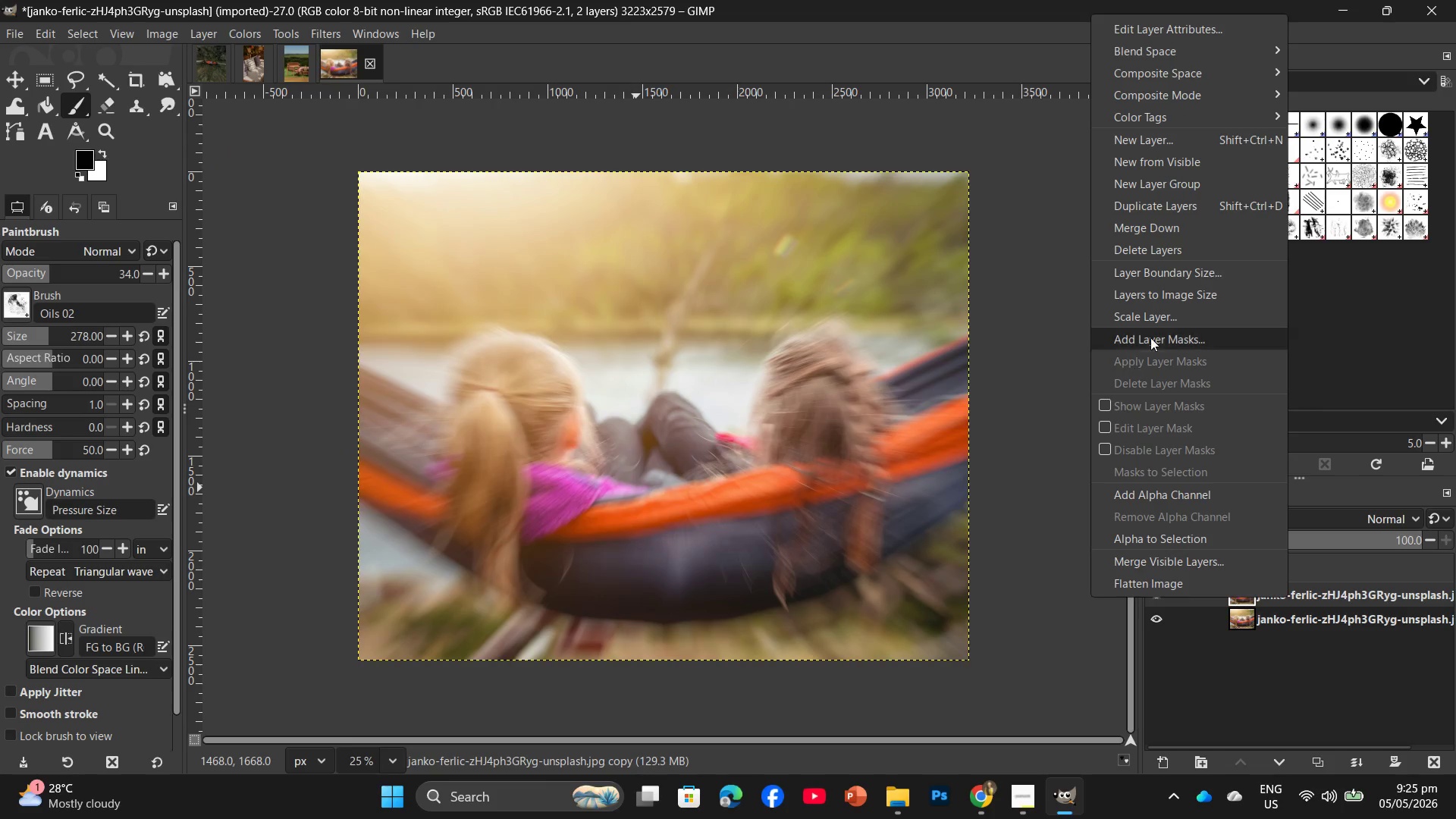 
left_click([1163, 328])
 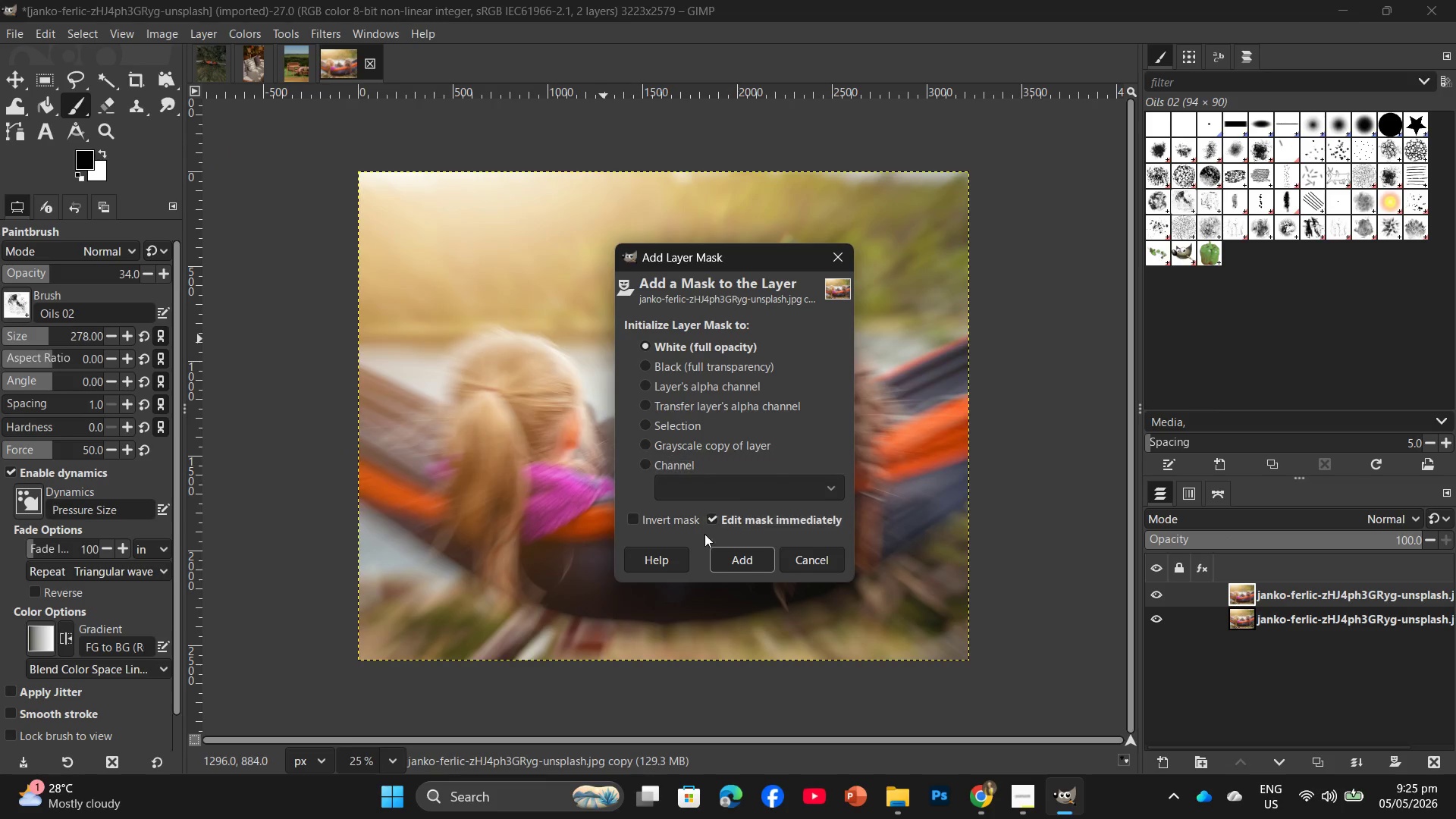 
left_click([712, 561])
 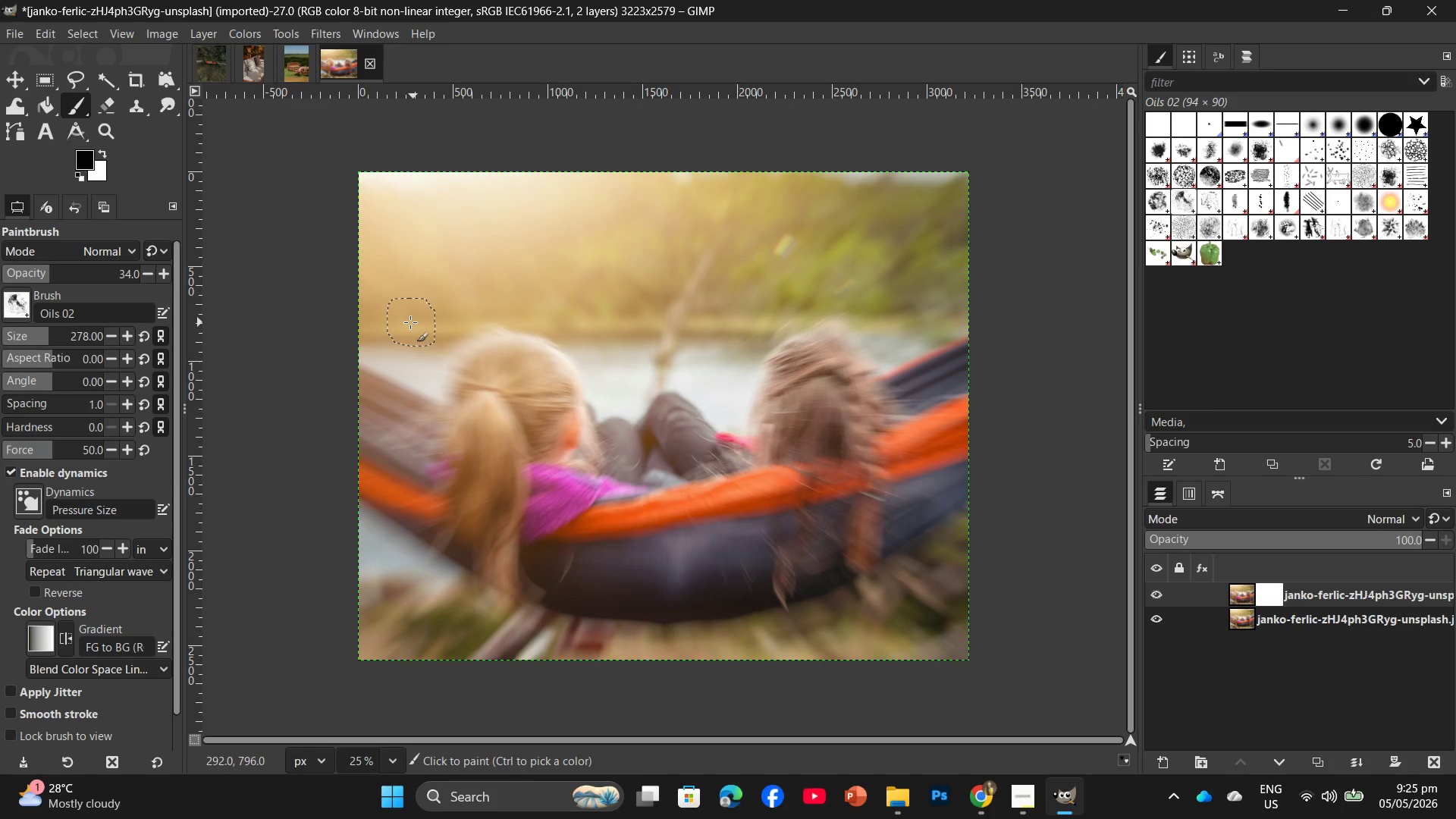 
wait(6.67)
 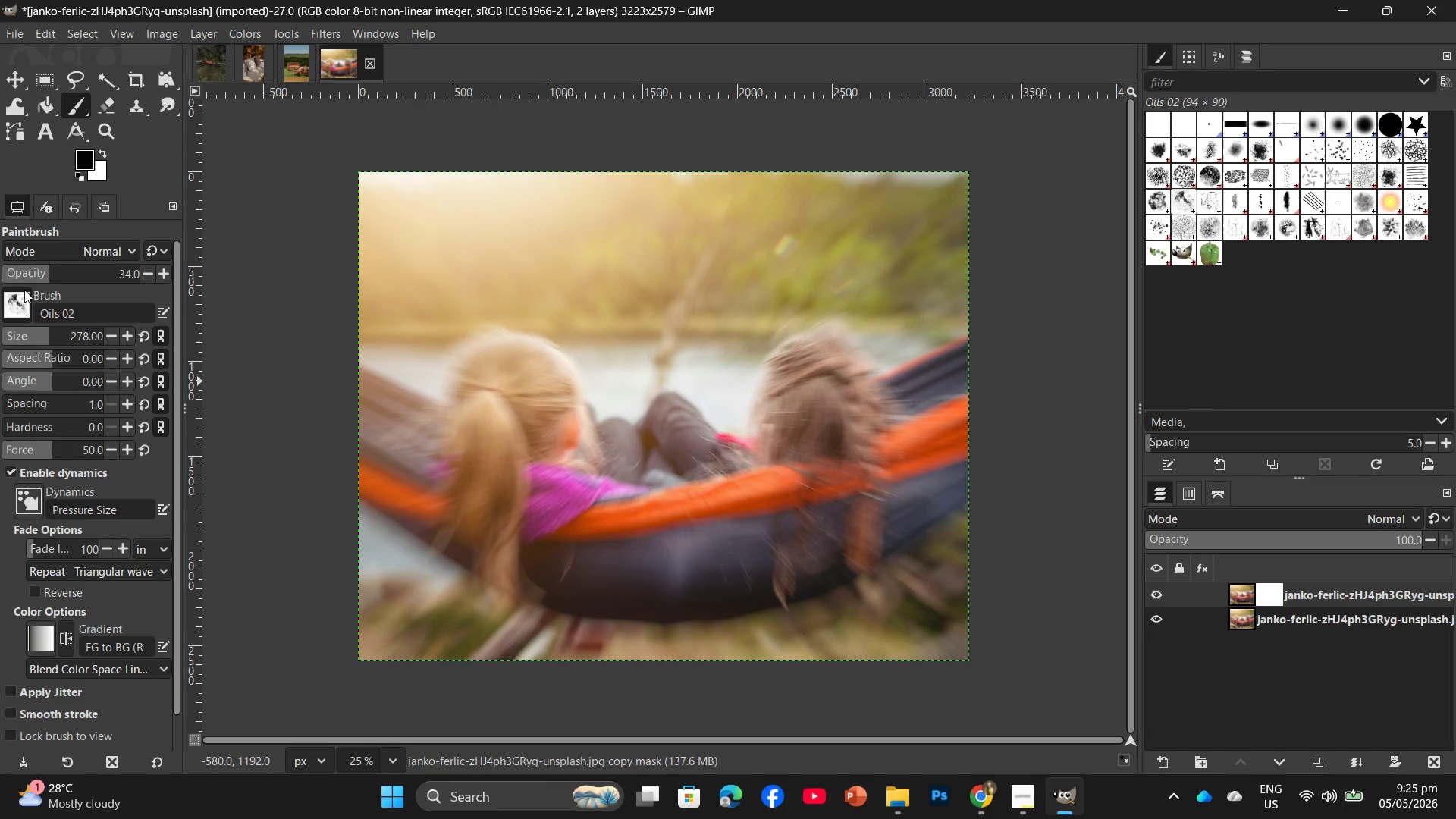 
left_click_drag(start_coordinate=[378, 392], to_coordinate=[390, 403])
 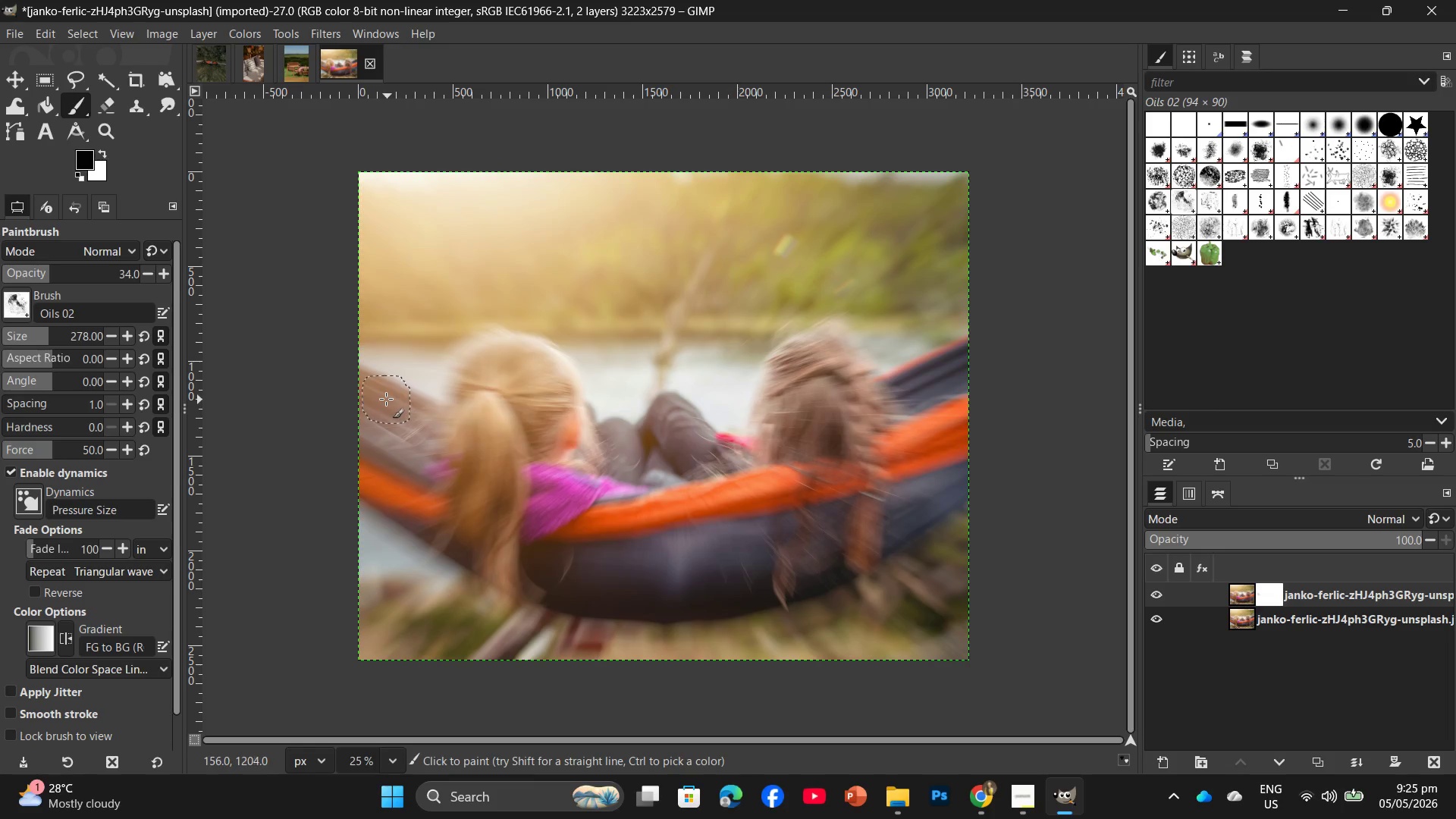 
left_click_drag(start_coordinate=[384, 397], to_coordinate=[418, 422])
 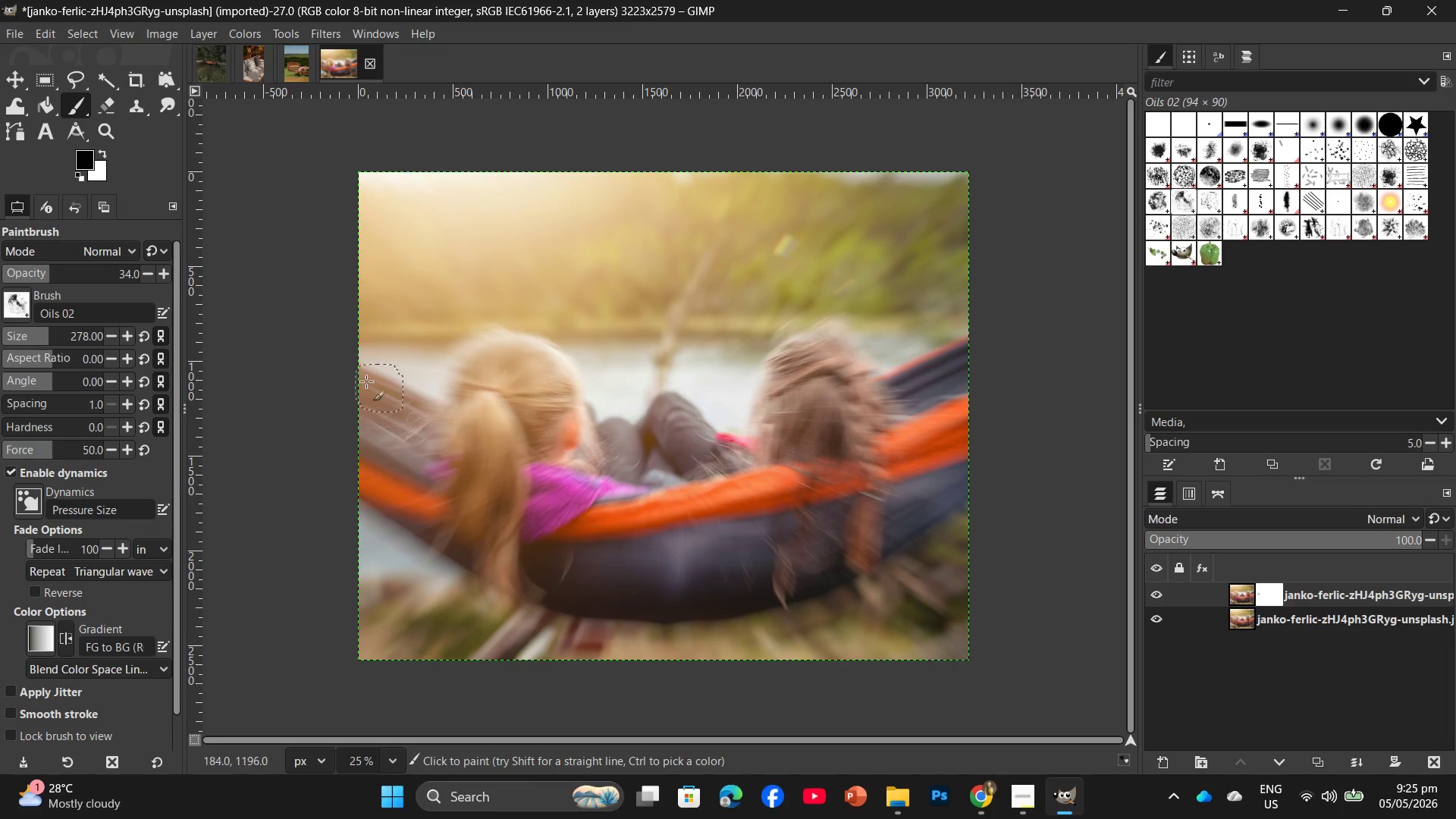 
left_click_drag(start_coordinate=[358, 378], to_coordinate=[362, 384])
 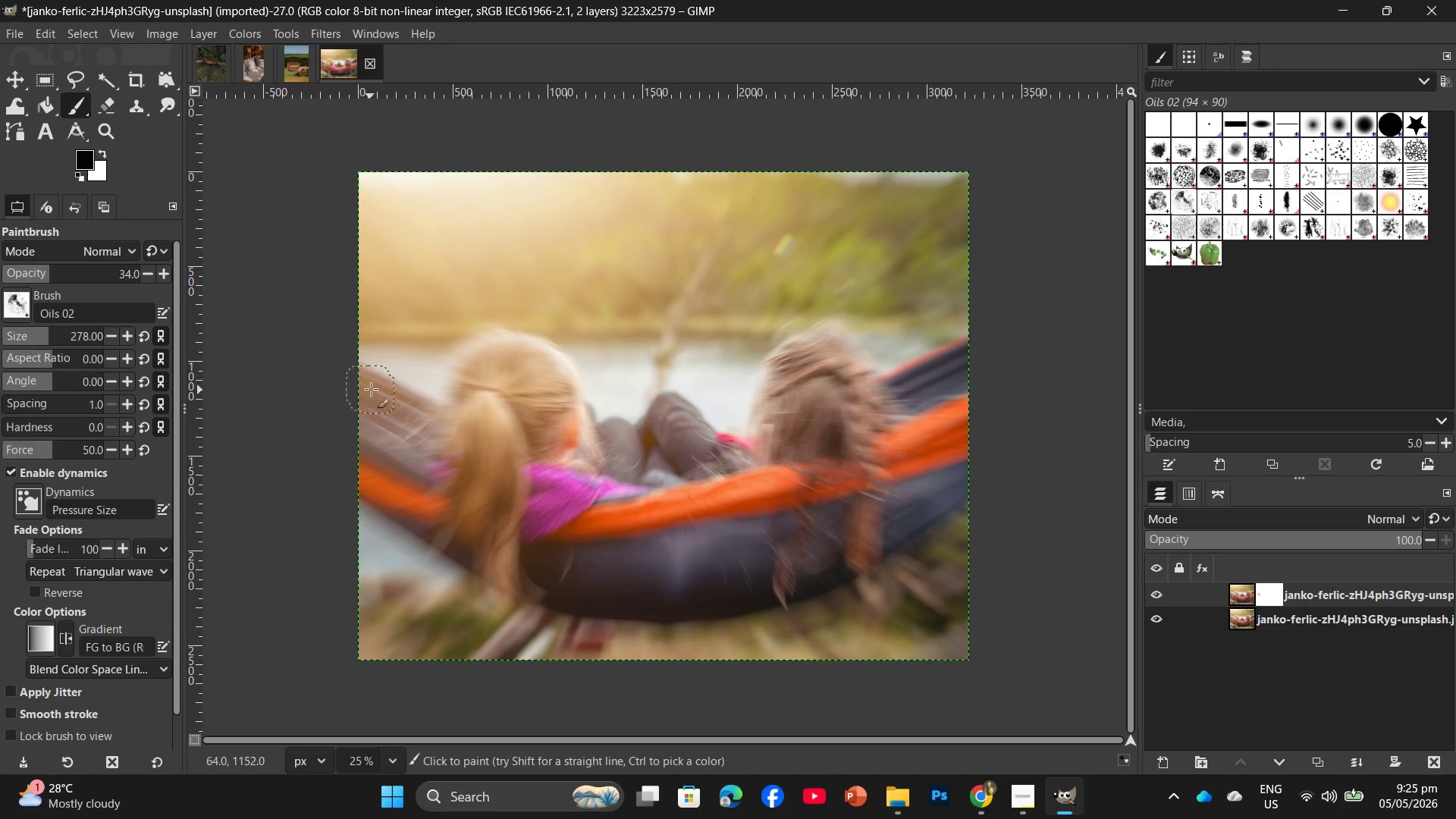 
left_click_drag(start_coordinate=[369, 384], to_coordinate=[395, 498])
 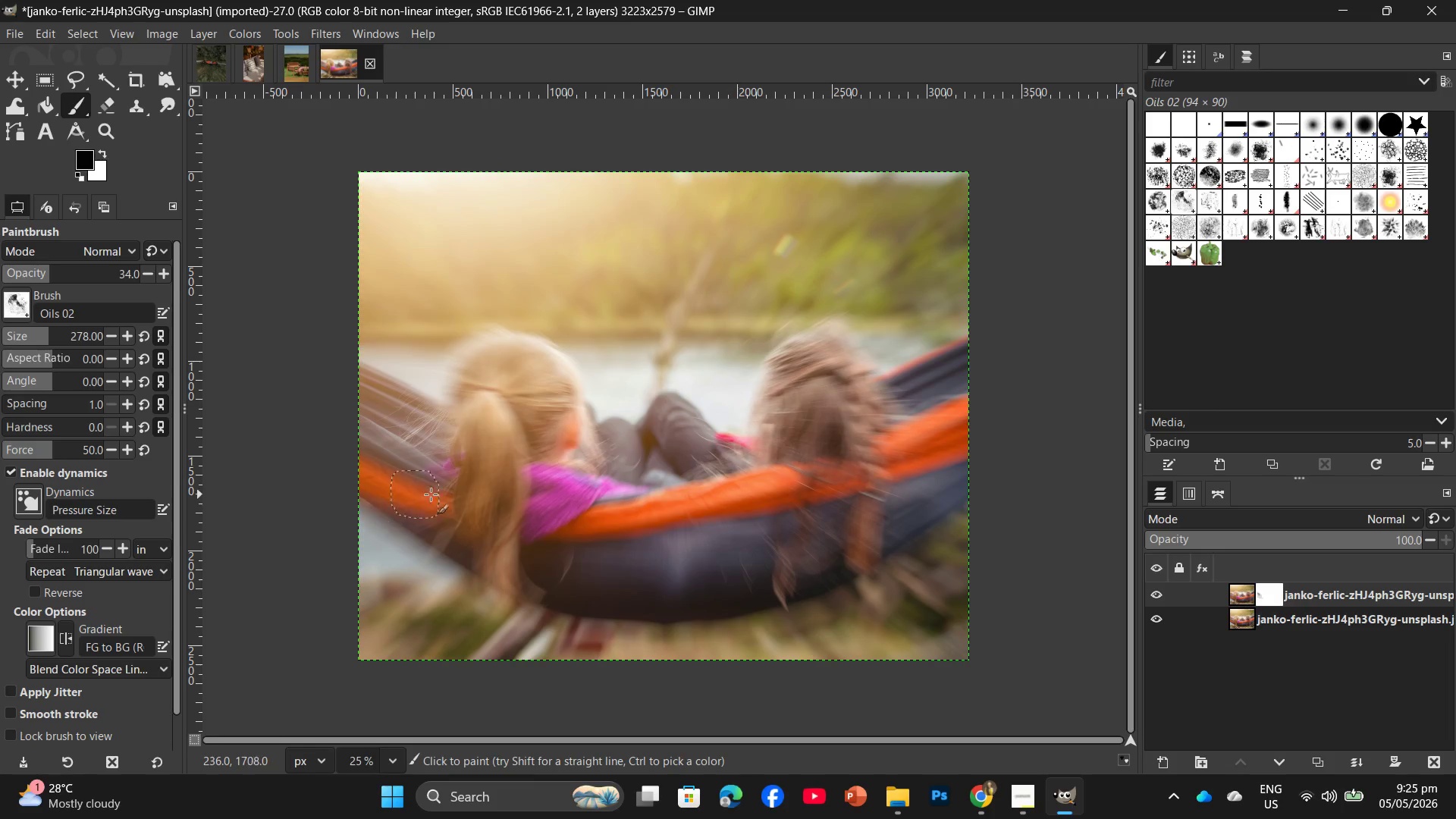 
left_click_drag(start_coordinate=[451, 495], to_coordinate=[462, 522])
 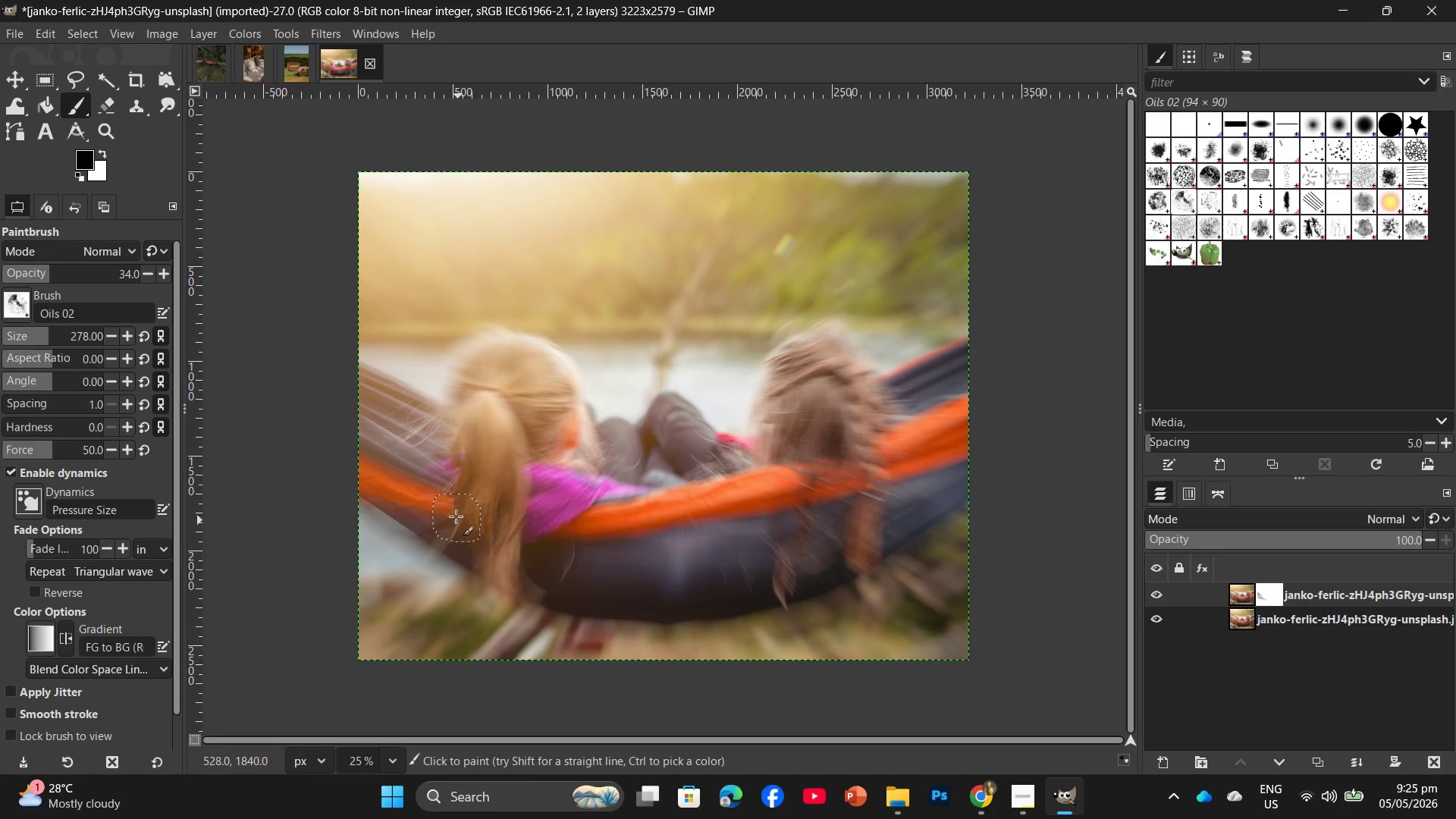 
left_click_drag(start_coordinate=[420, 493], to_coordinate=[455, 521])
 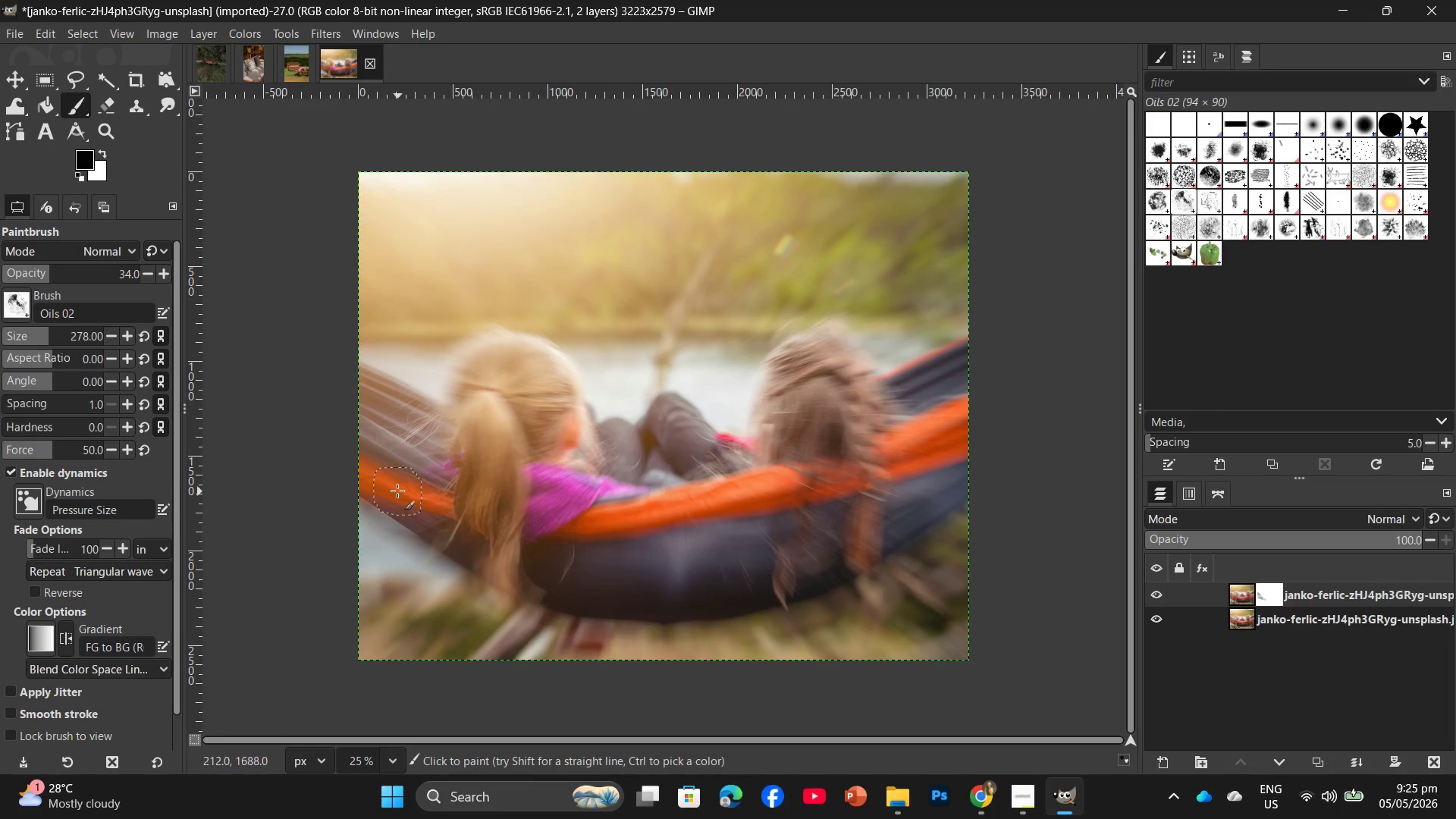 
left_click_drag(start_coordinate=[397, 491], to_coordinate=[483, 532])
 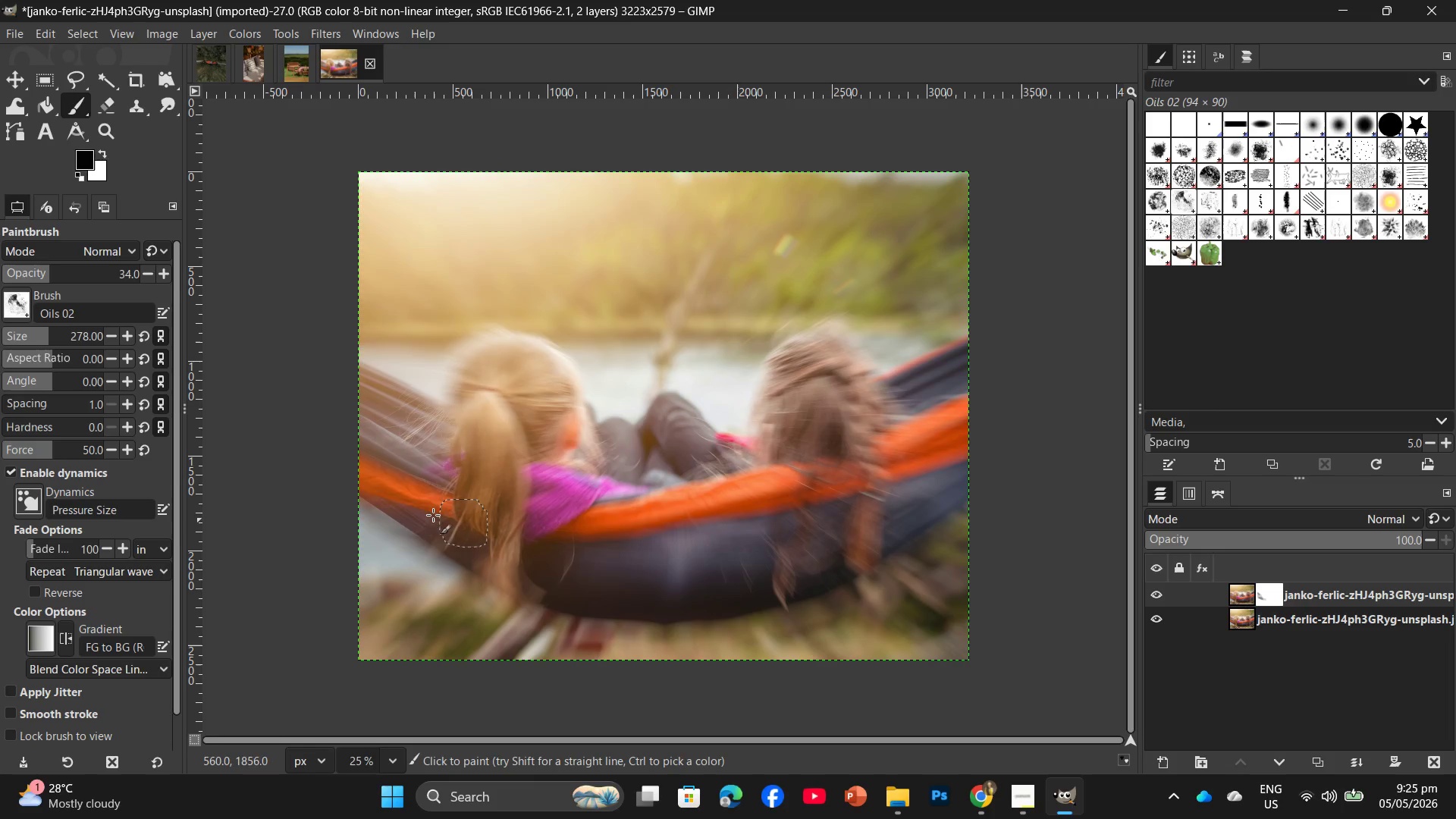 
left_click_drag(start_coordinate=[432, 521], to_coordinate=[554, 568])
 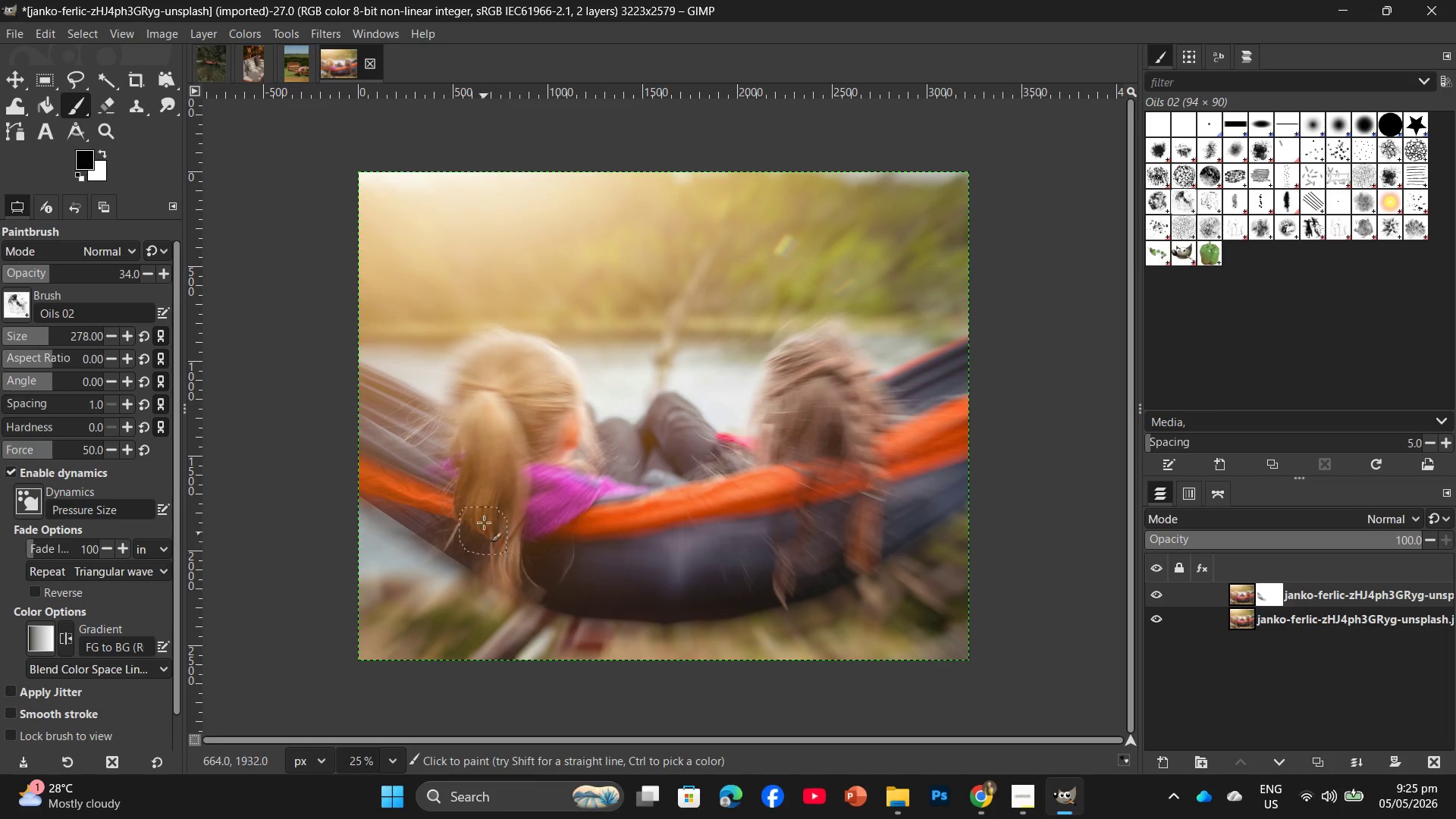 
left_click_drag(start_coordinate=[484, 513], to_coordinate=[484, 557])
 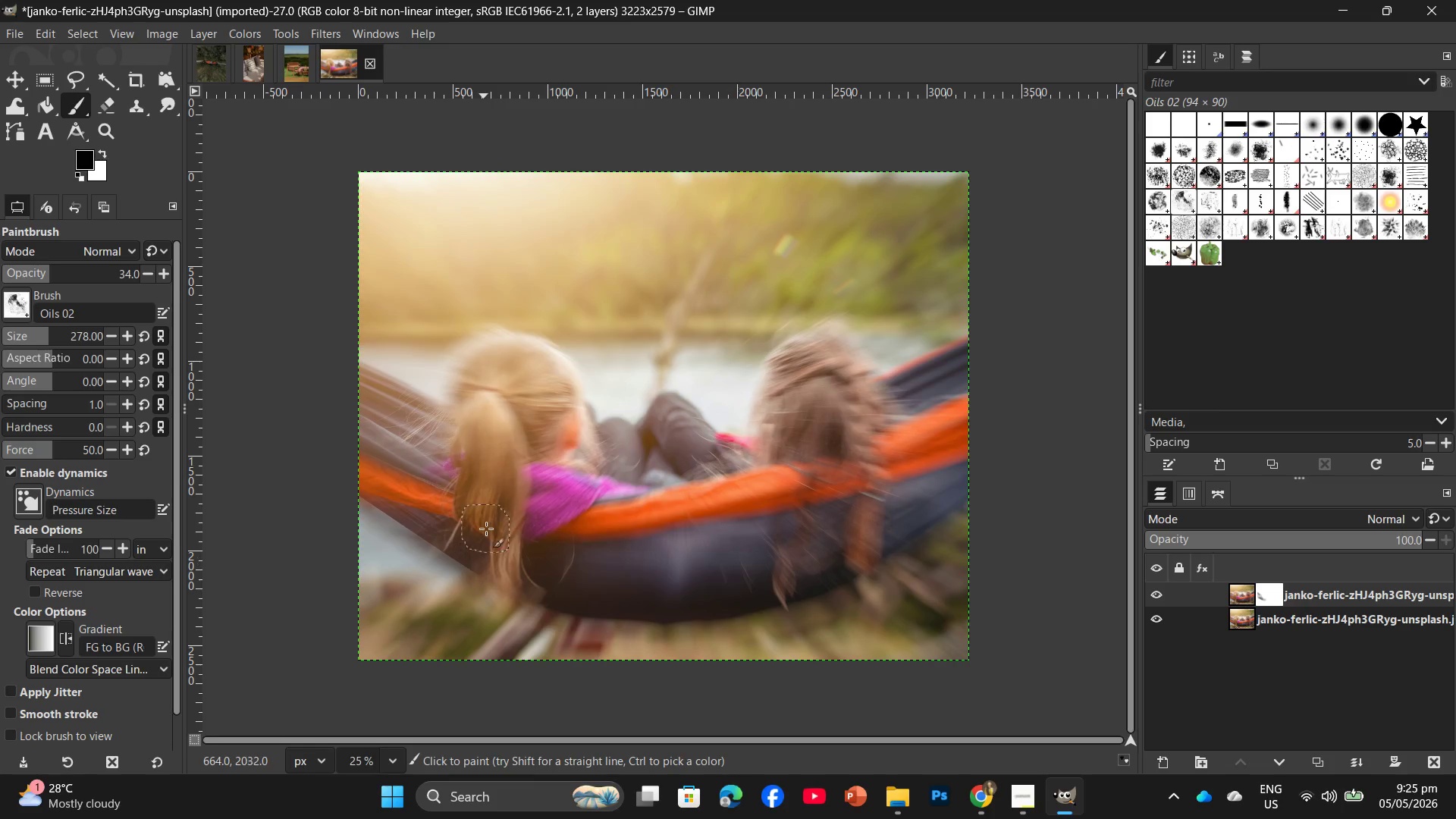 
left_click_drag(start_coordinate=[486, 530], to_coordinate=[501, 573])
 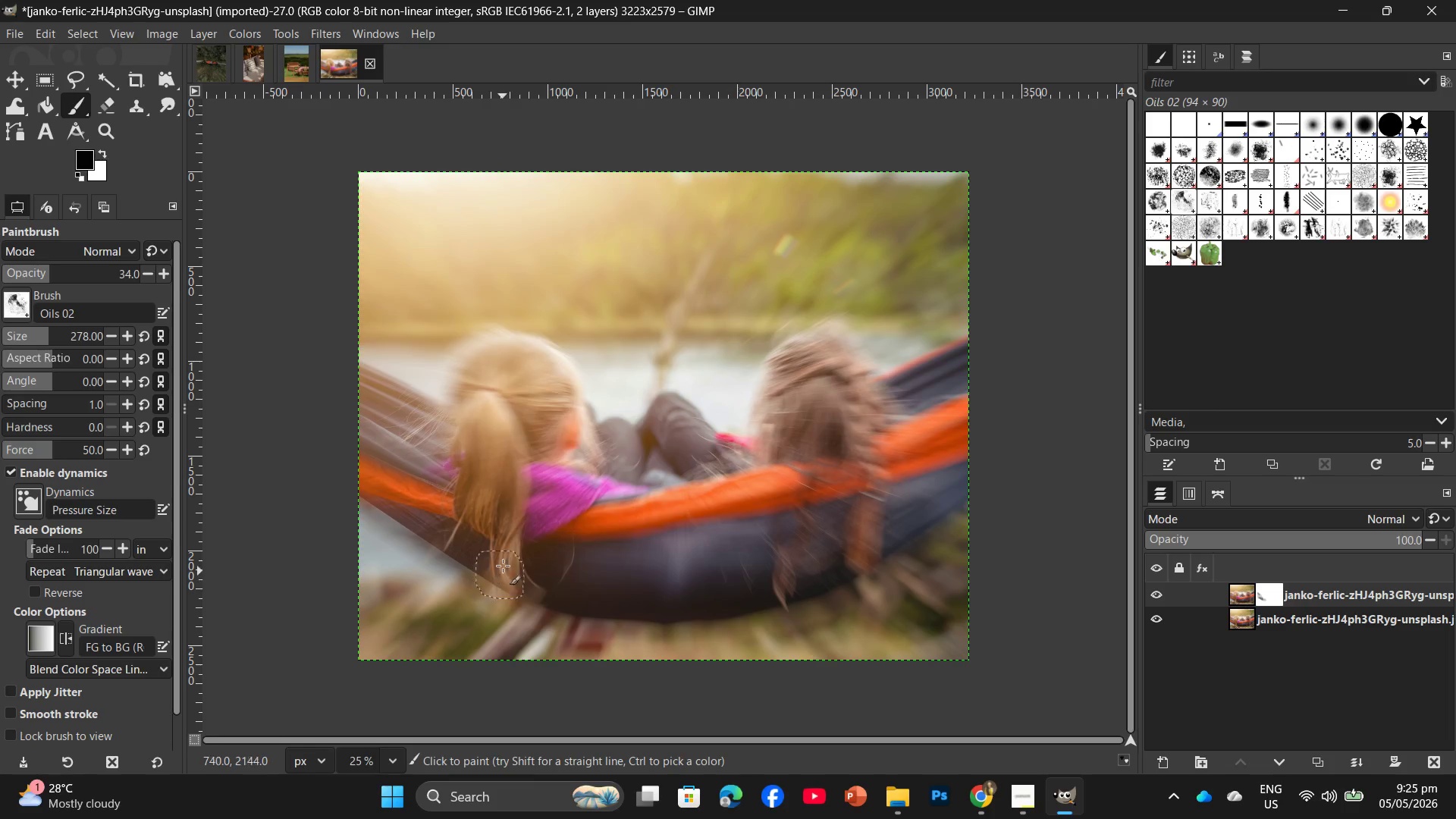 
left_click_drag(start_coordinate=[504, 564], to_coordinate=[503, 588])
 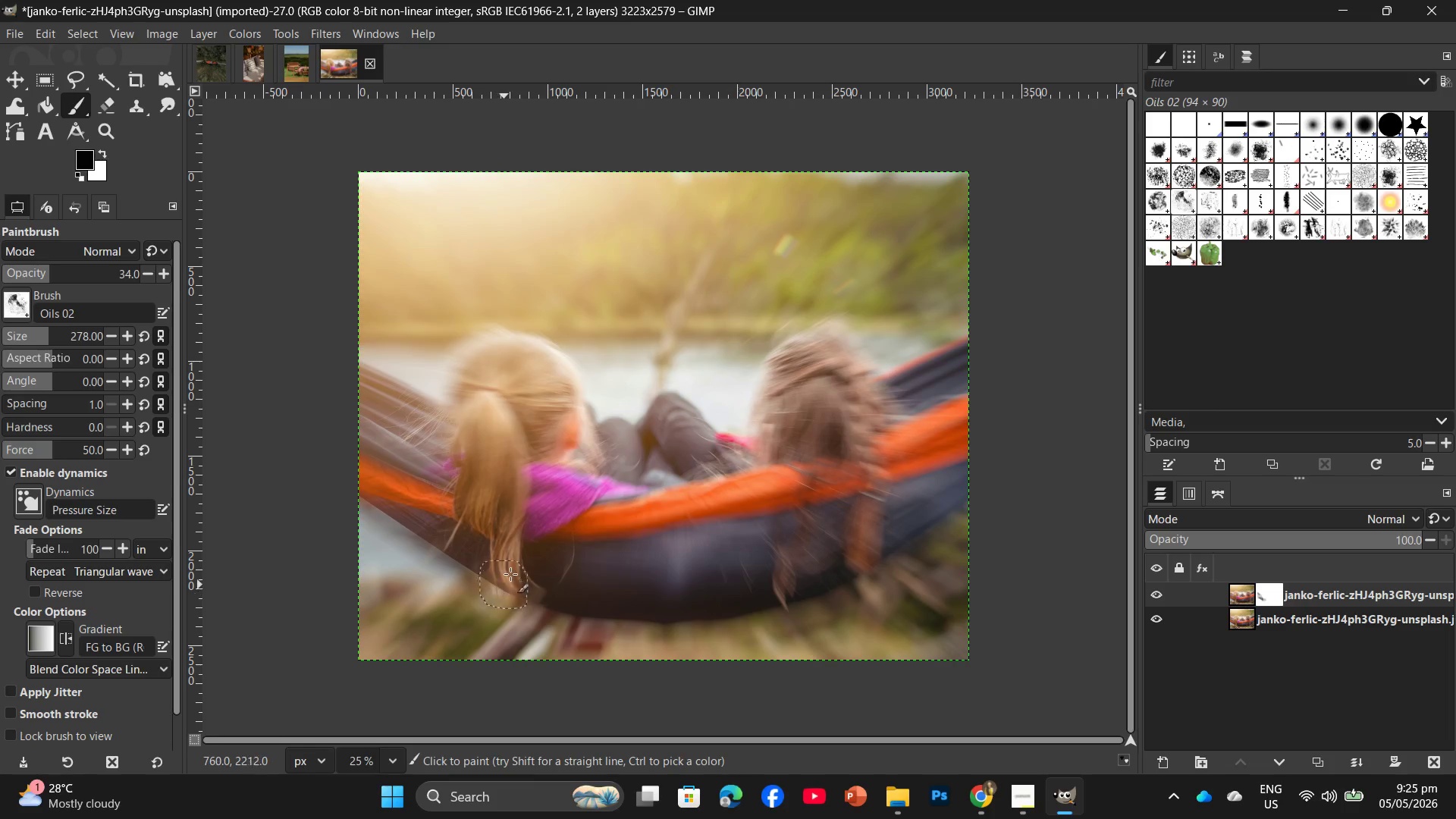 
left_click_drag(start_coordinate=[513, 569], to_coordinate=[514, 587])
 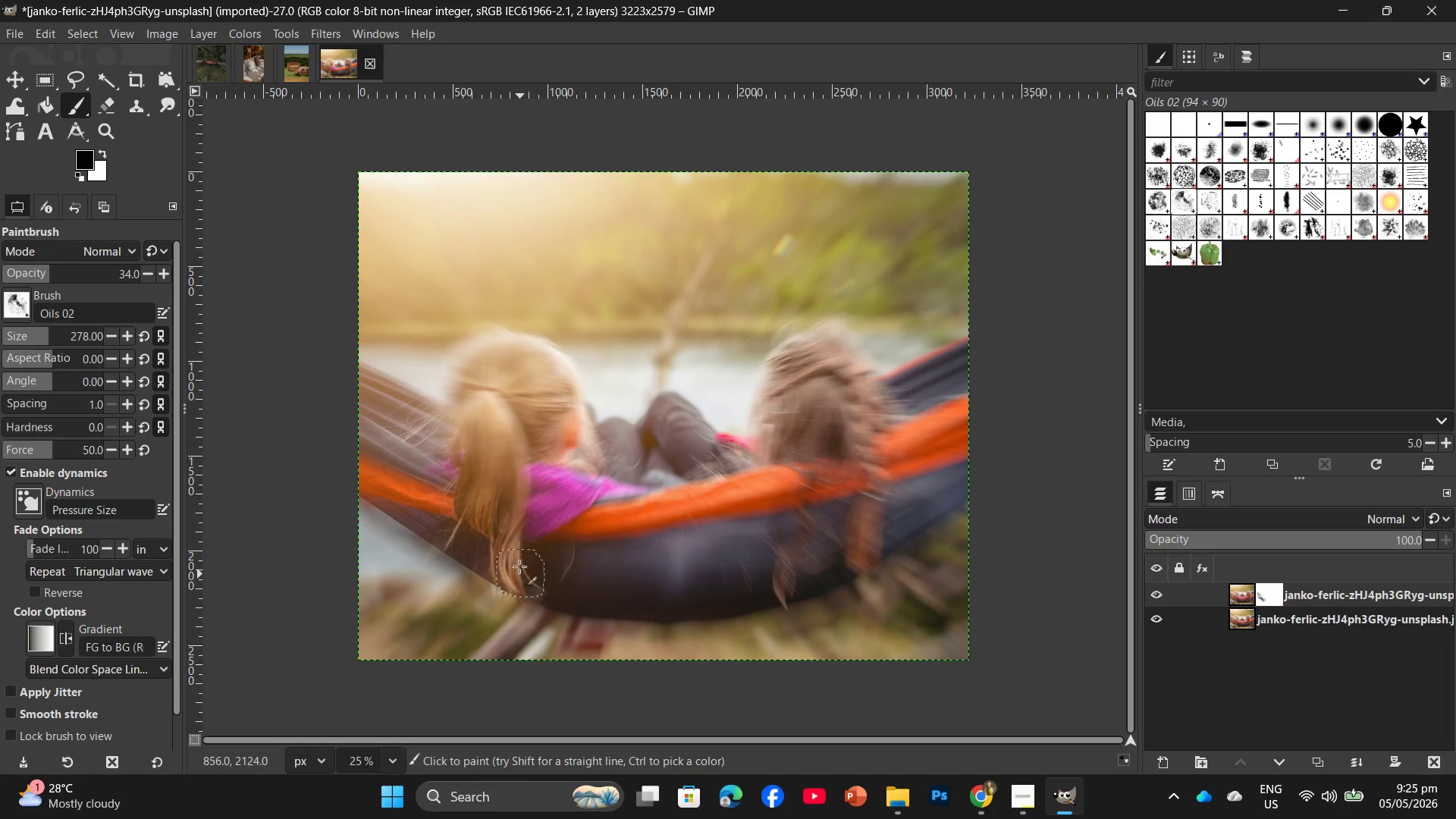 
left_click_drag(start_coordinate=[511, 554], to_coordinate=[717, 583])
 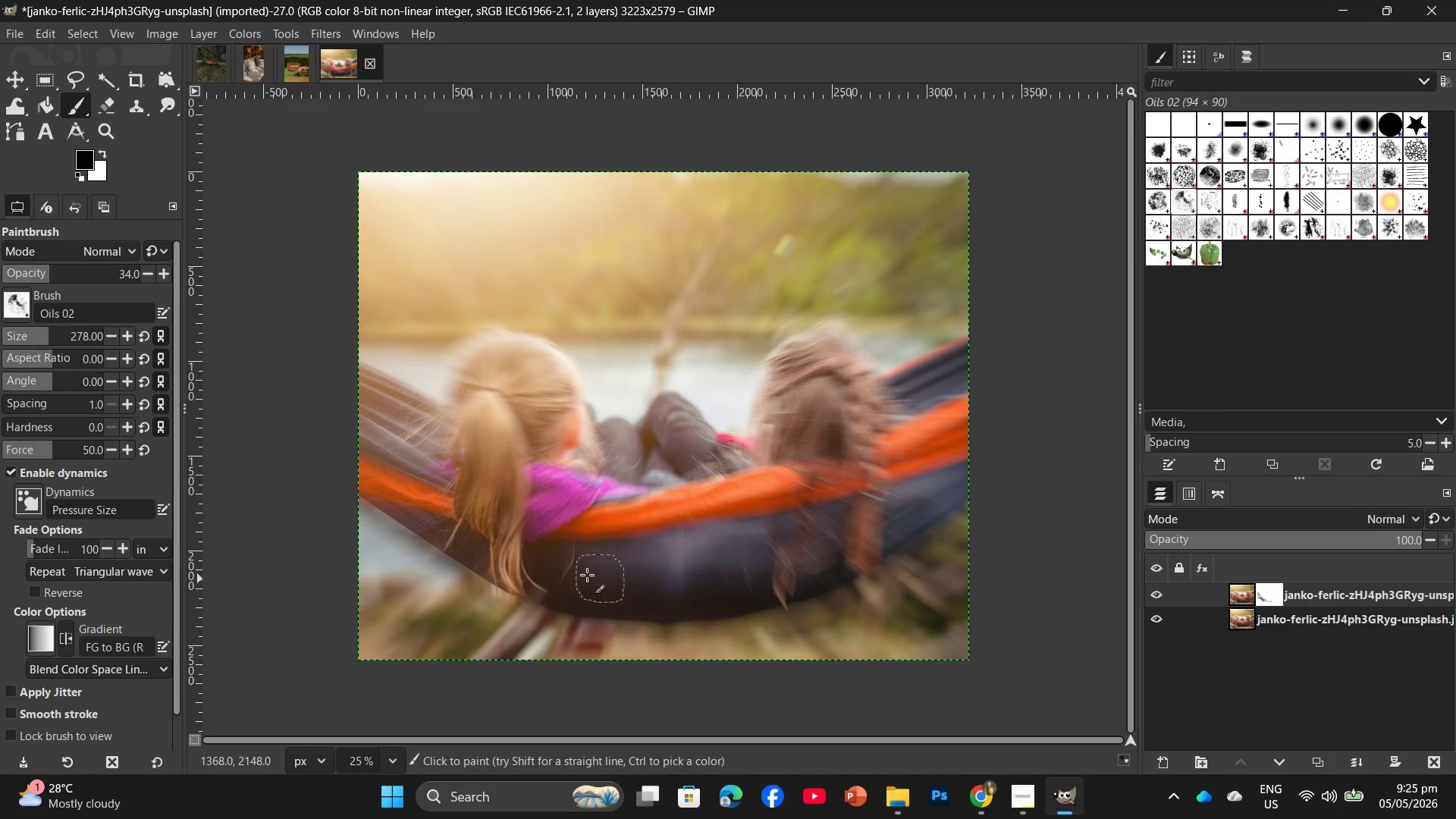 
left_click_drag(start_coordinate=[583, 570], to_coordinate=[768, 560])
 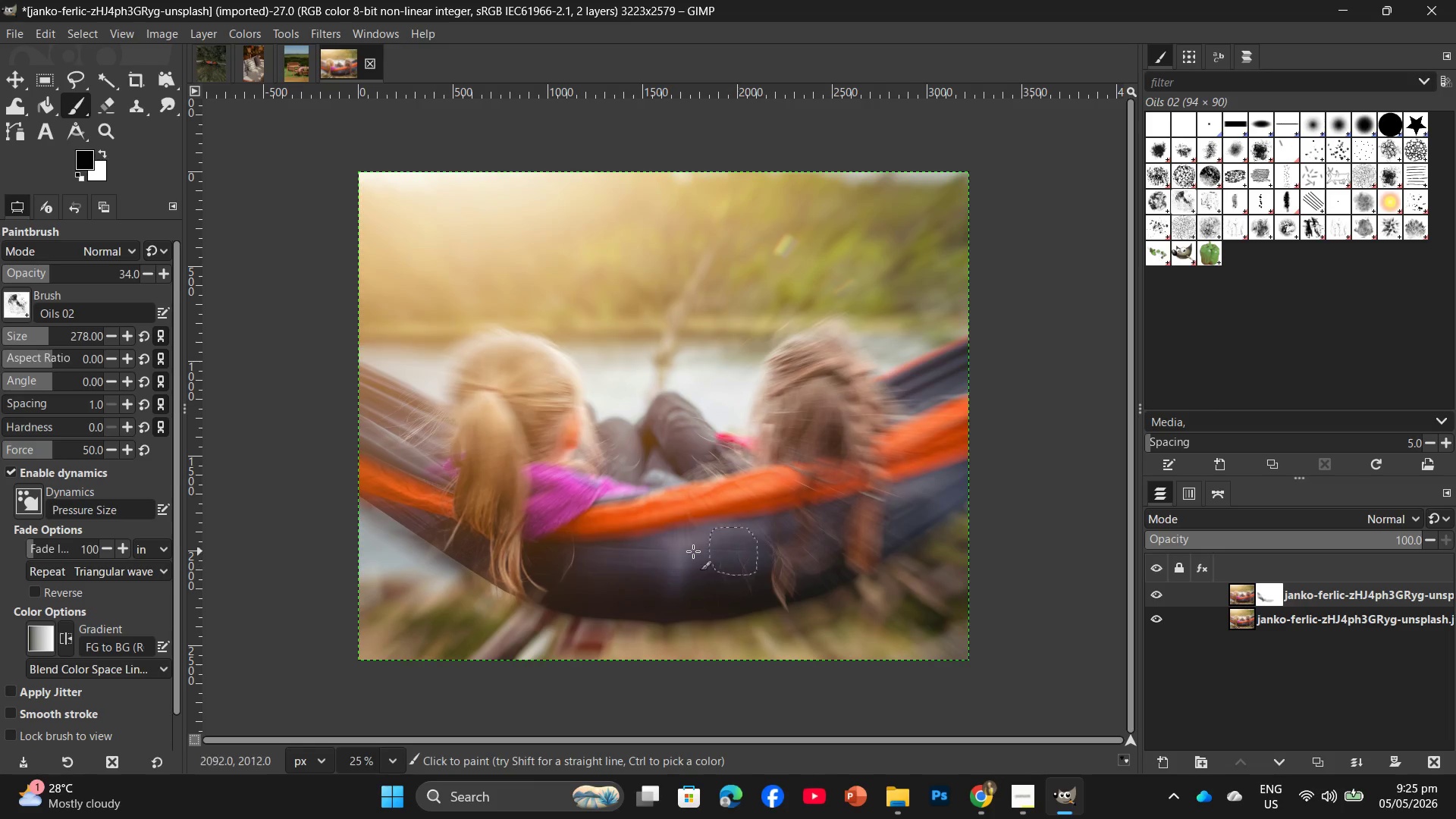 
left_click_drag(start_coordinate=[619, 554], to_coordinate=[627, 544])
 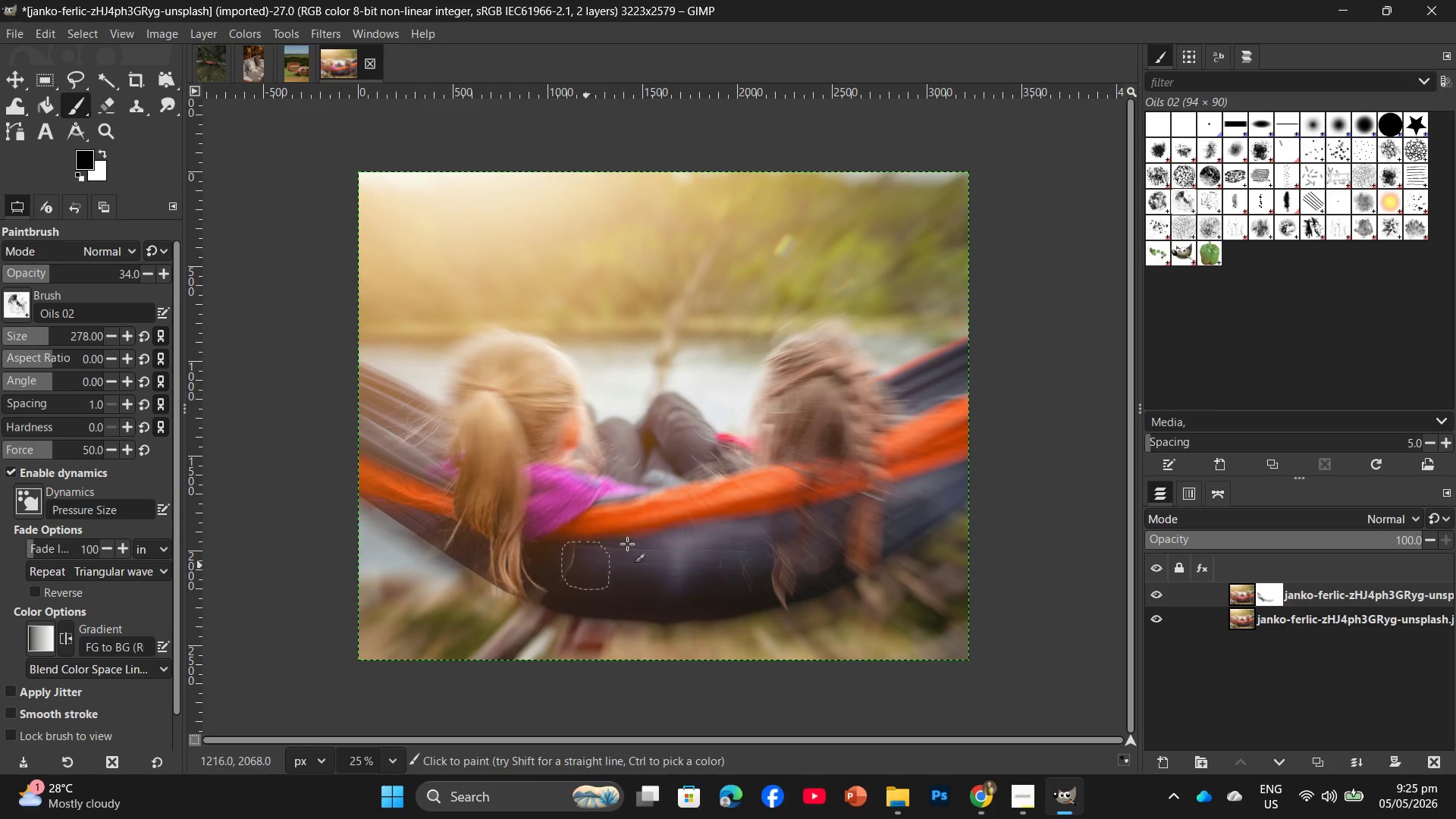 
left_click_drag(start_coordinate=[730, 530], to_coordinate=[626, 454])
 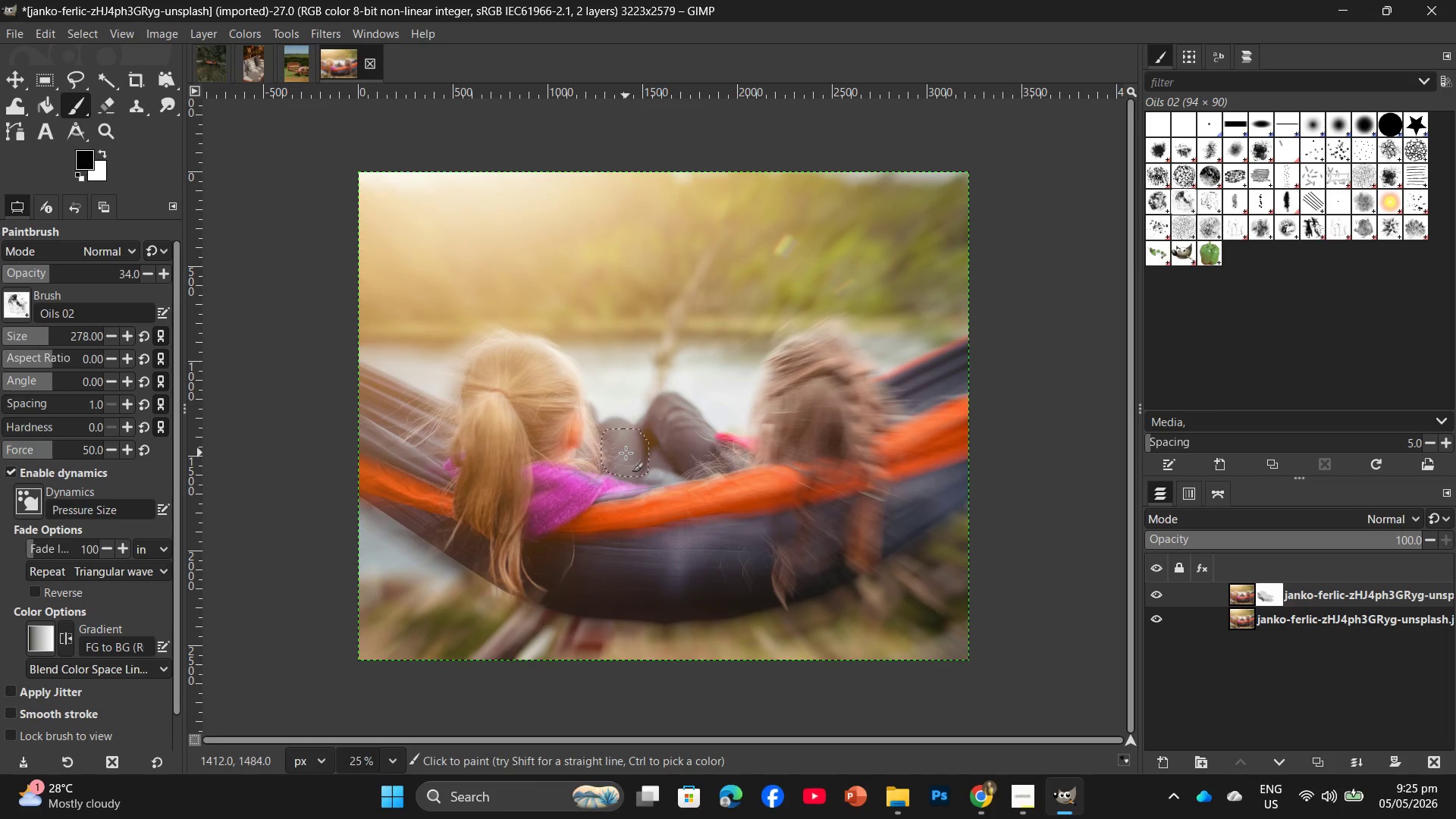 
left_click_drag(start_coordinate=[626, 453], to_coordinate=[698, 453])
 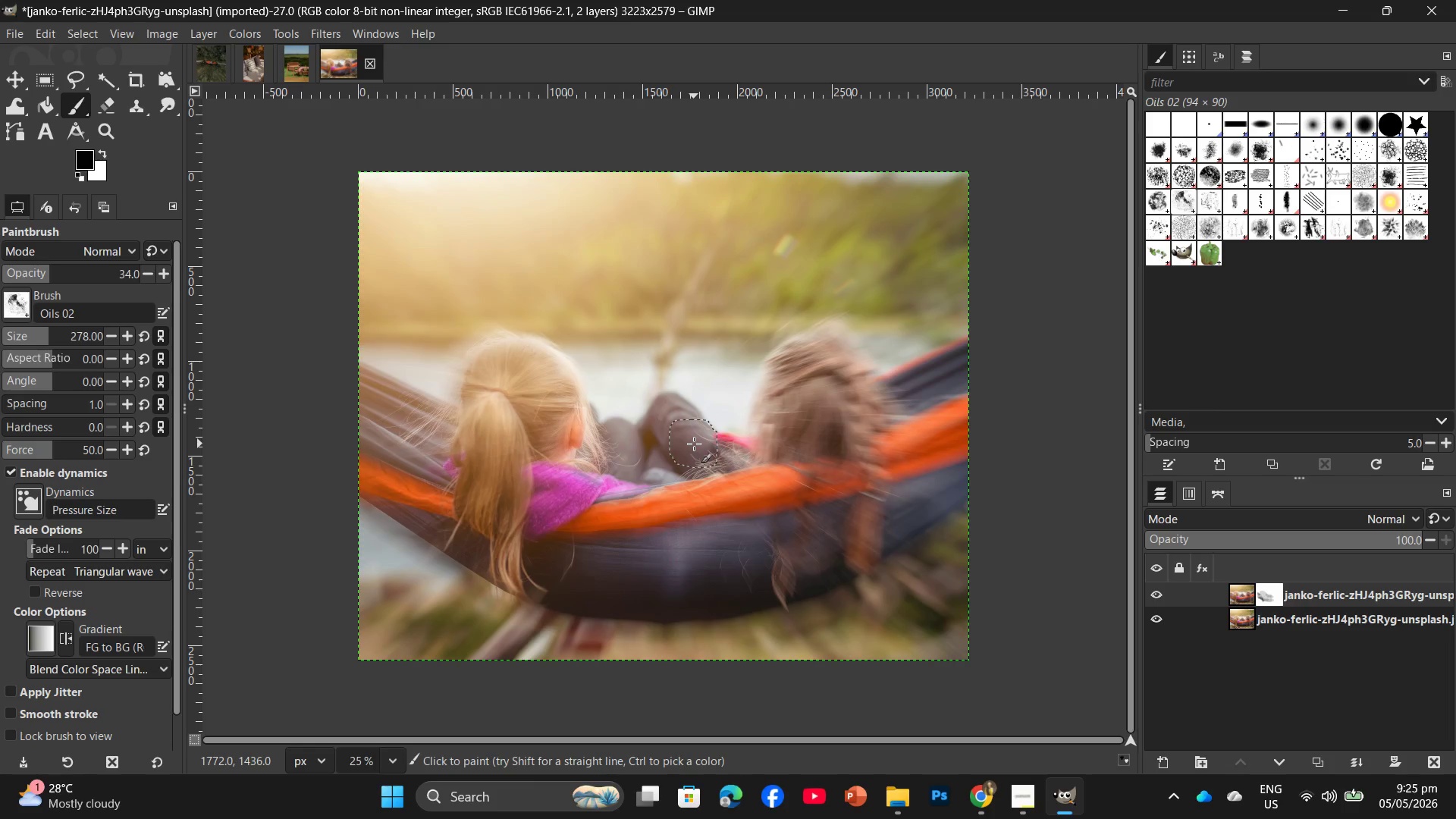 
wait(5.84)
 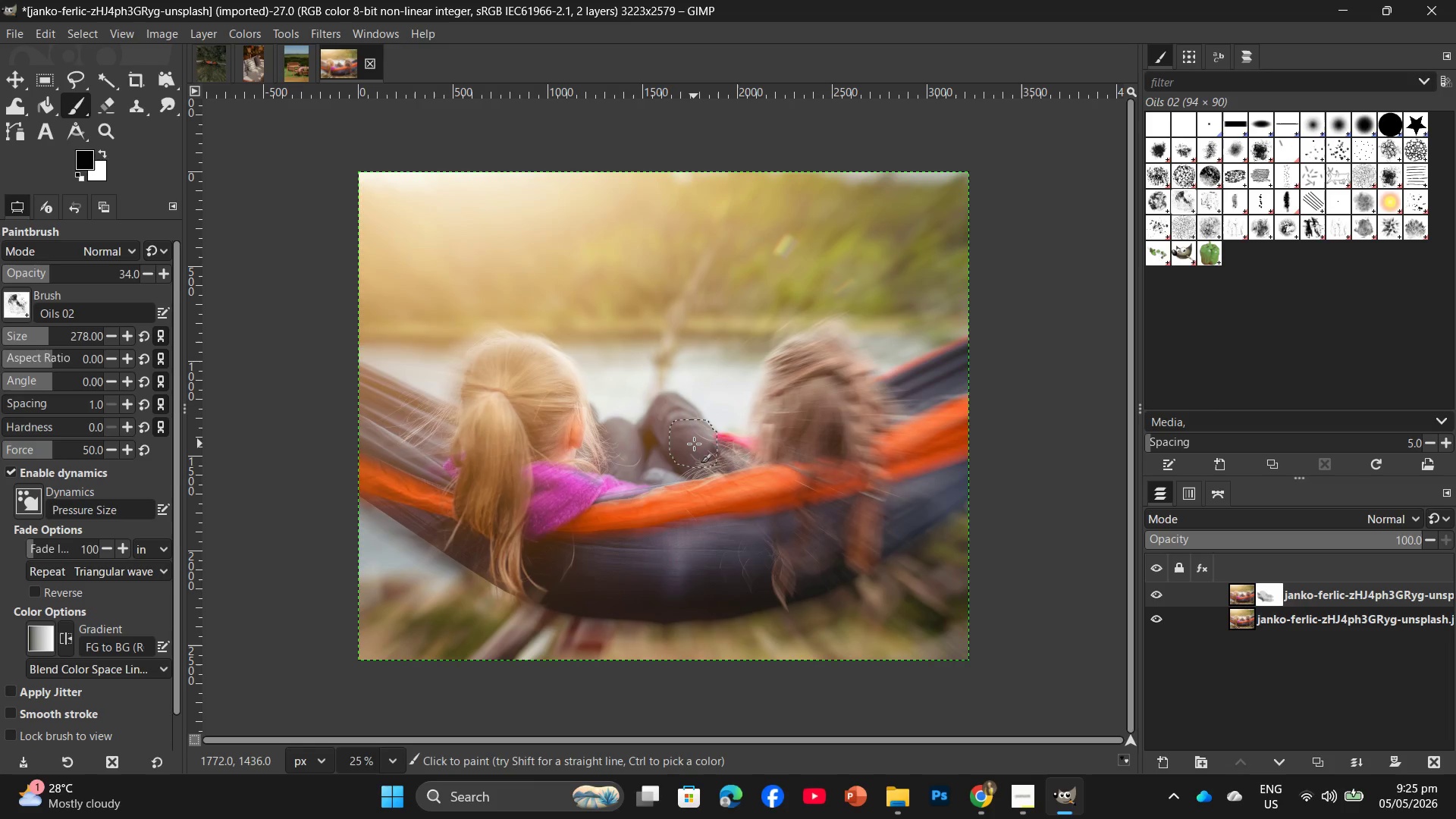 
left_click_drag(start_coordinate=[669, 438], to_coordinate=[785, 551])
 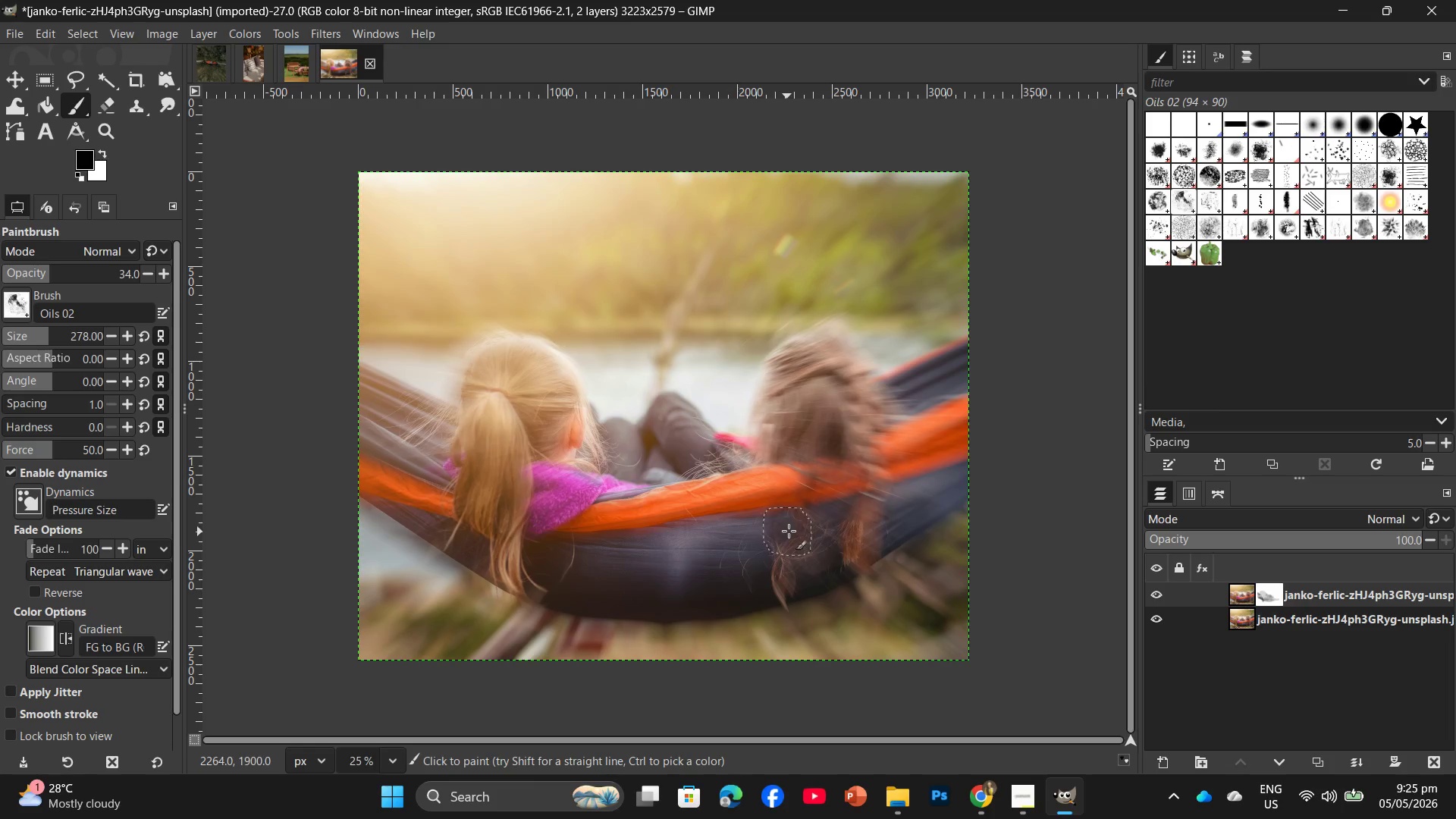 
left_click_drag(start_coordinate=[956, 372], to_coordinate=[786, 418])
 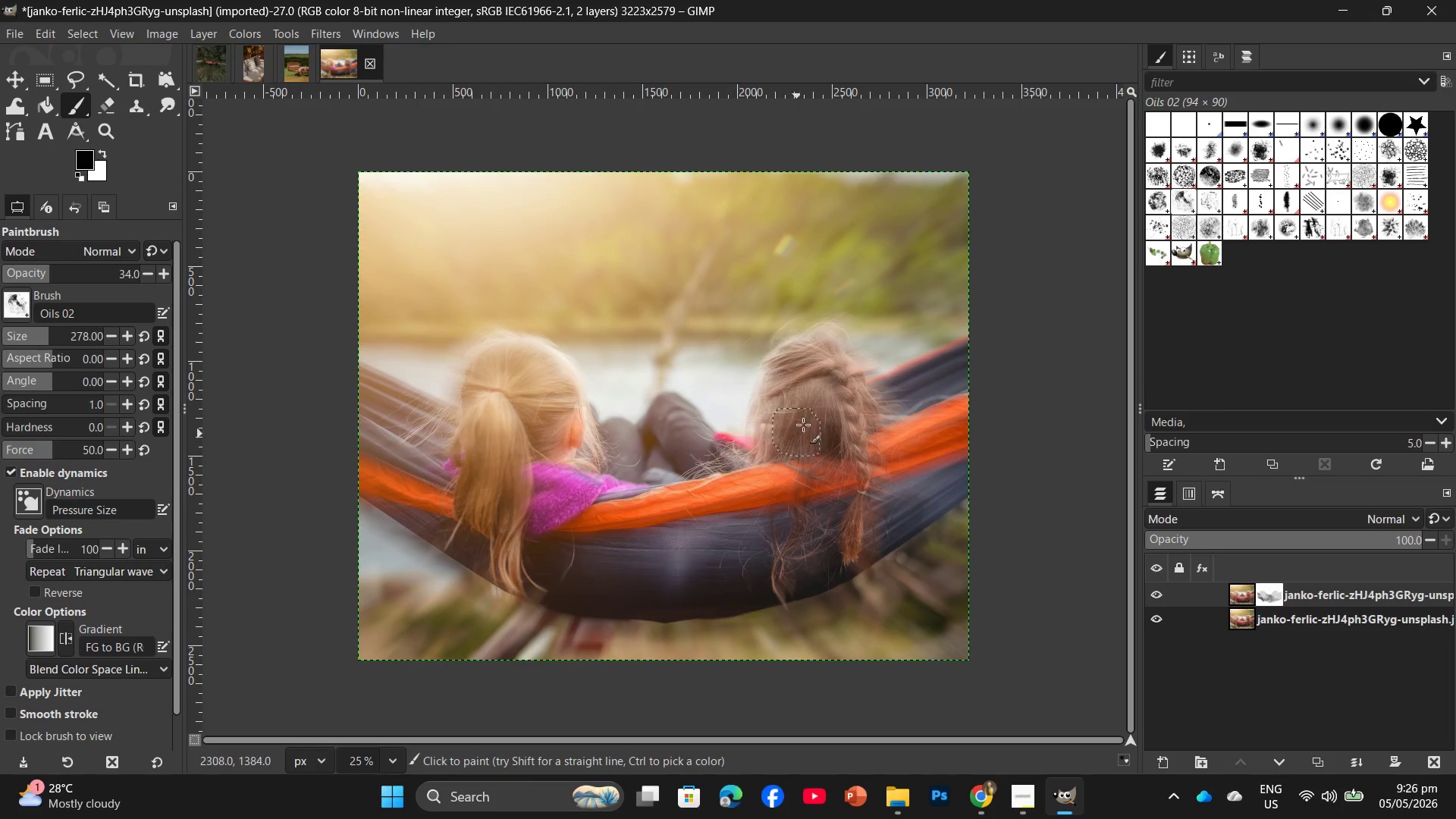 
left_click_drag(start_coordinate=[823, 403], to_coordinate=[789, 388])
 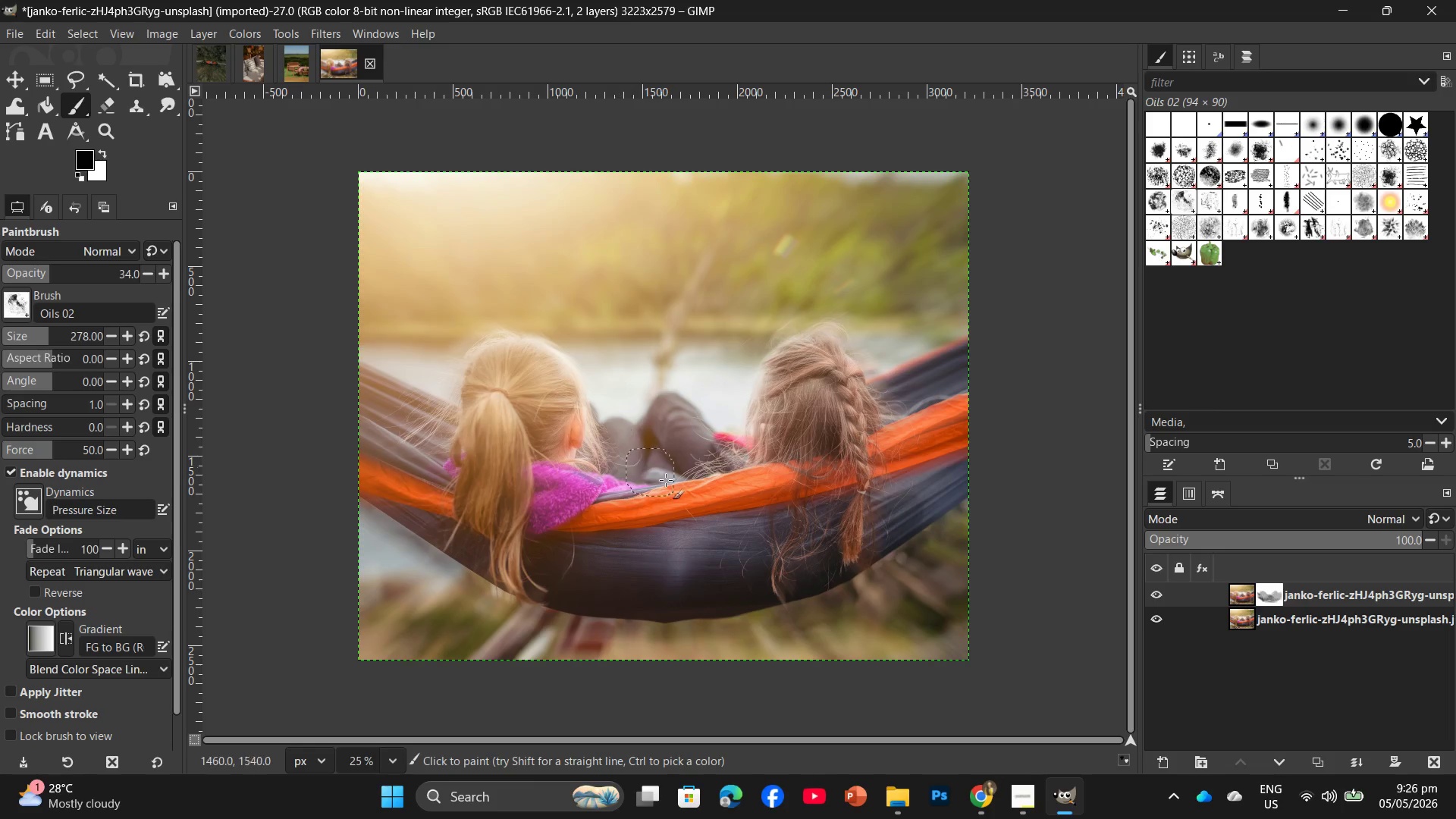 
left_click_drag(start_coordinate=[685, 491], to_coordinate=[698, 485])
 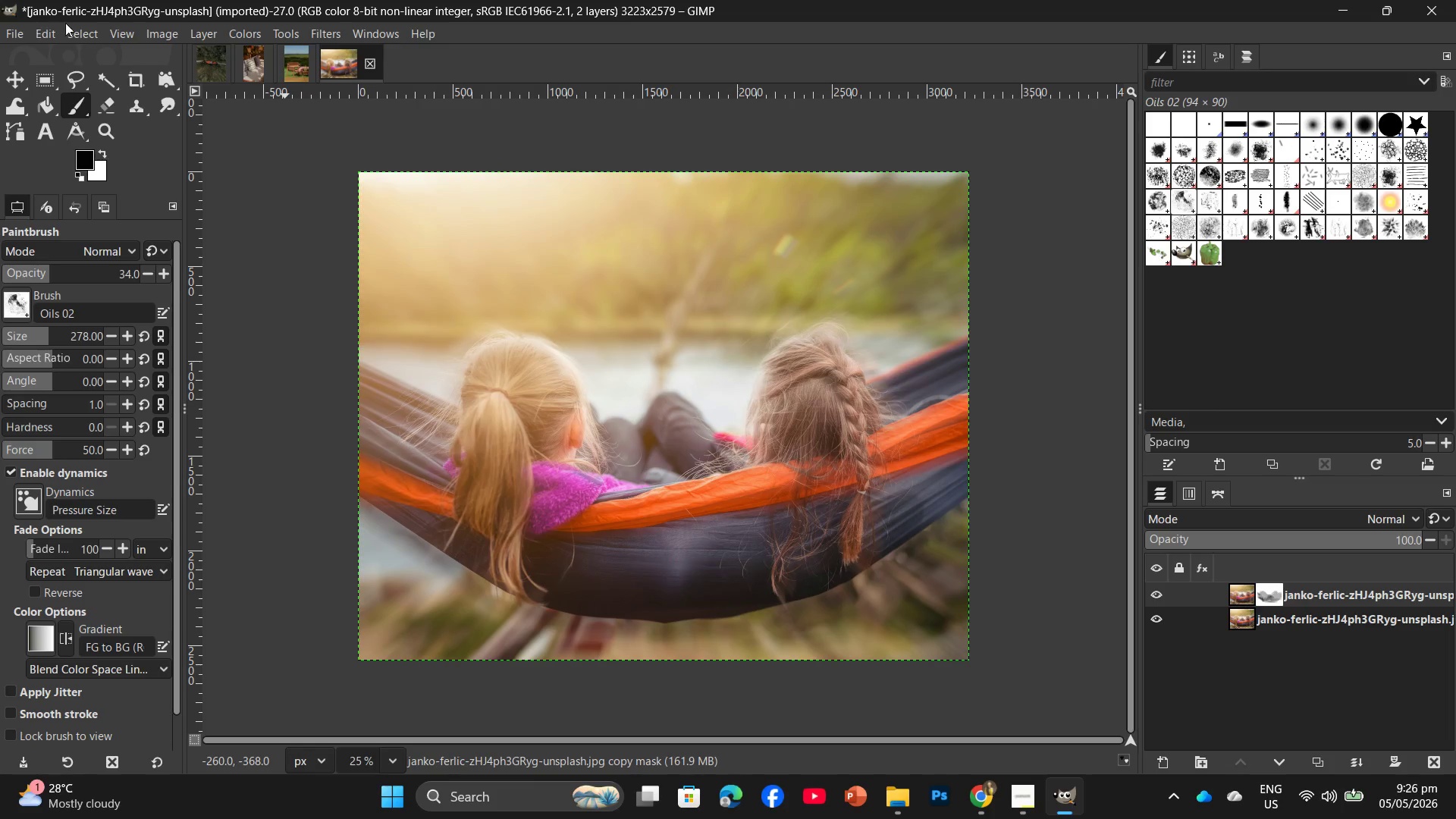 
left_click_drag(start_coordinate=[160, 34], to_coordinate=[164, 42])
 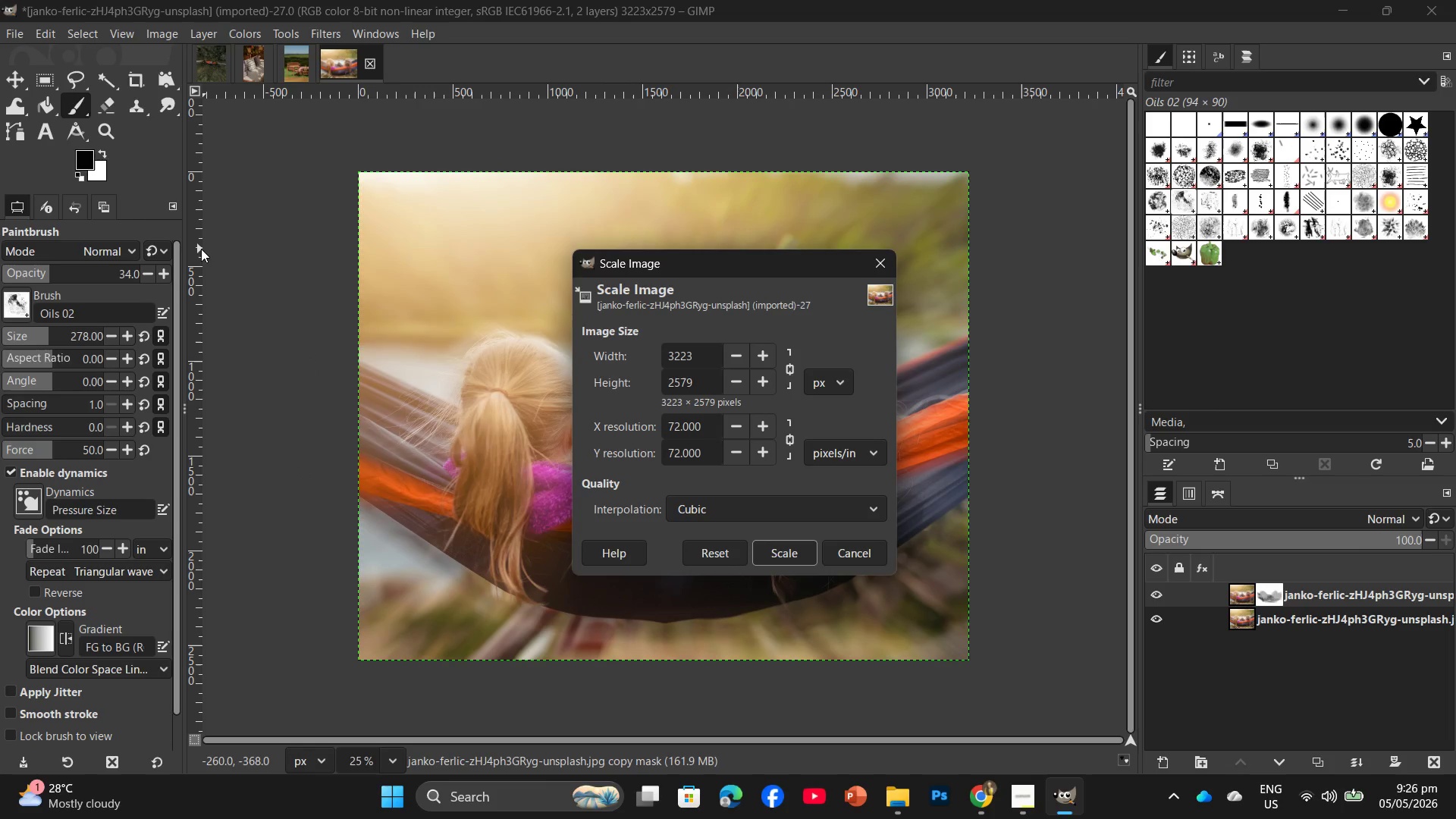 
wait(7.59)
 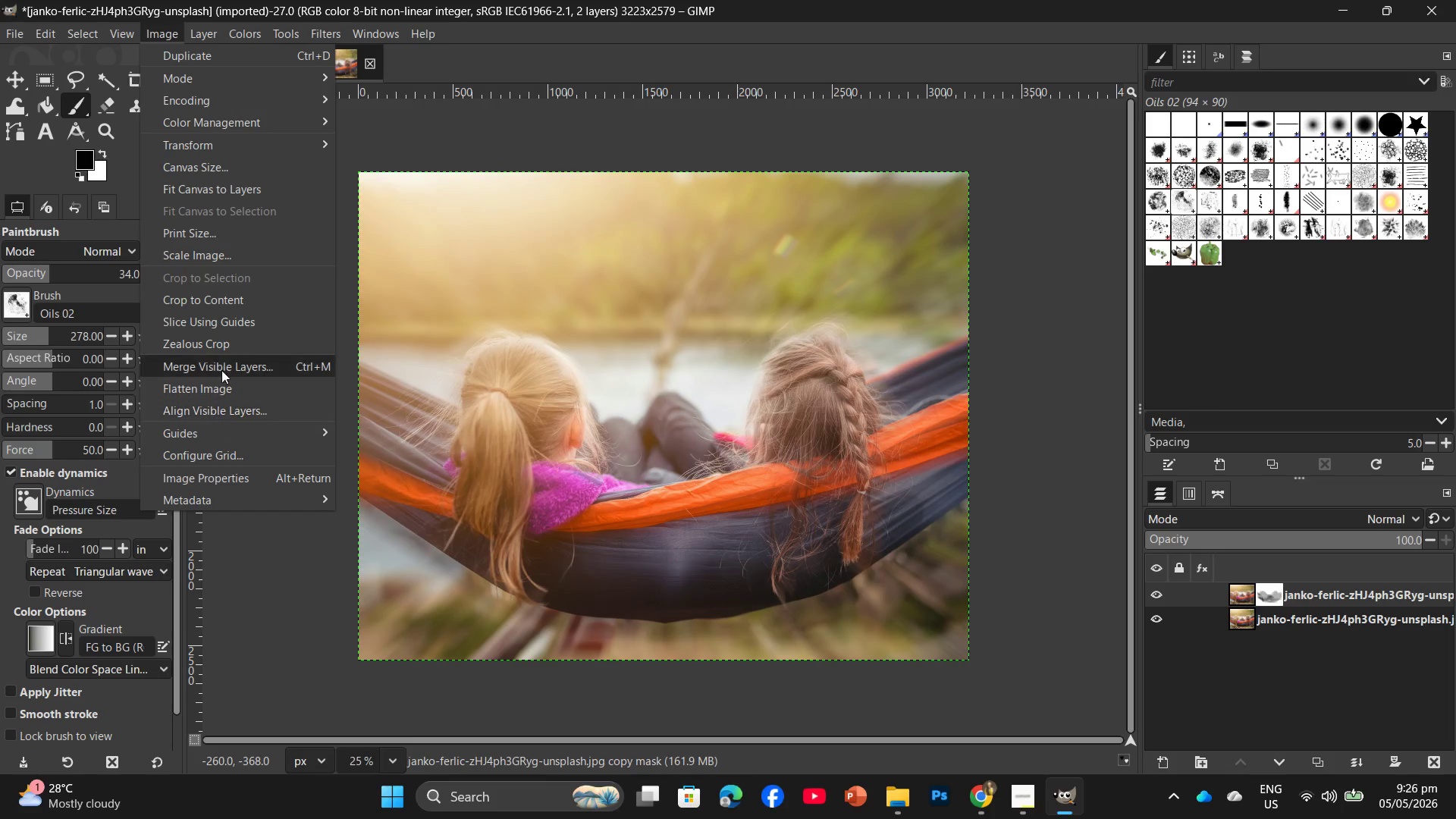 
left_click_drag(start_coordinate=[704, 352], to_coordinate=[639, 350])
 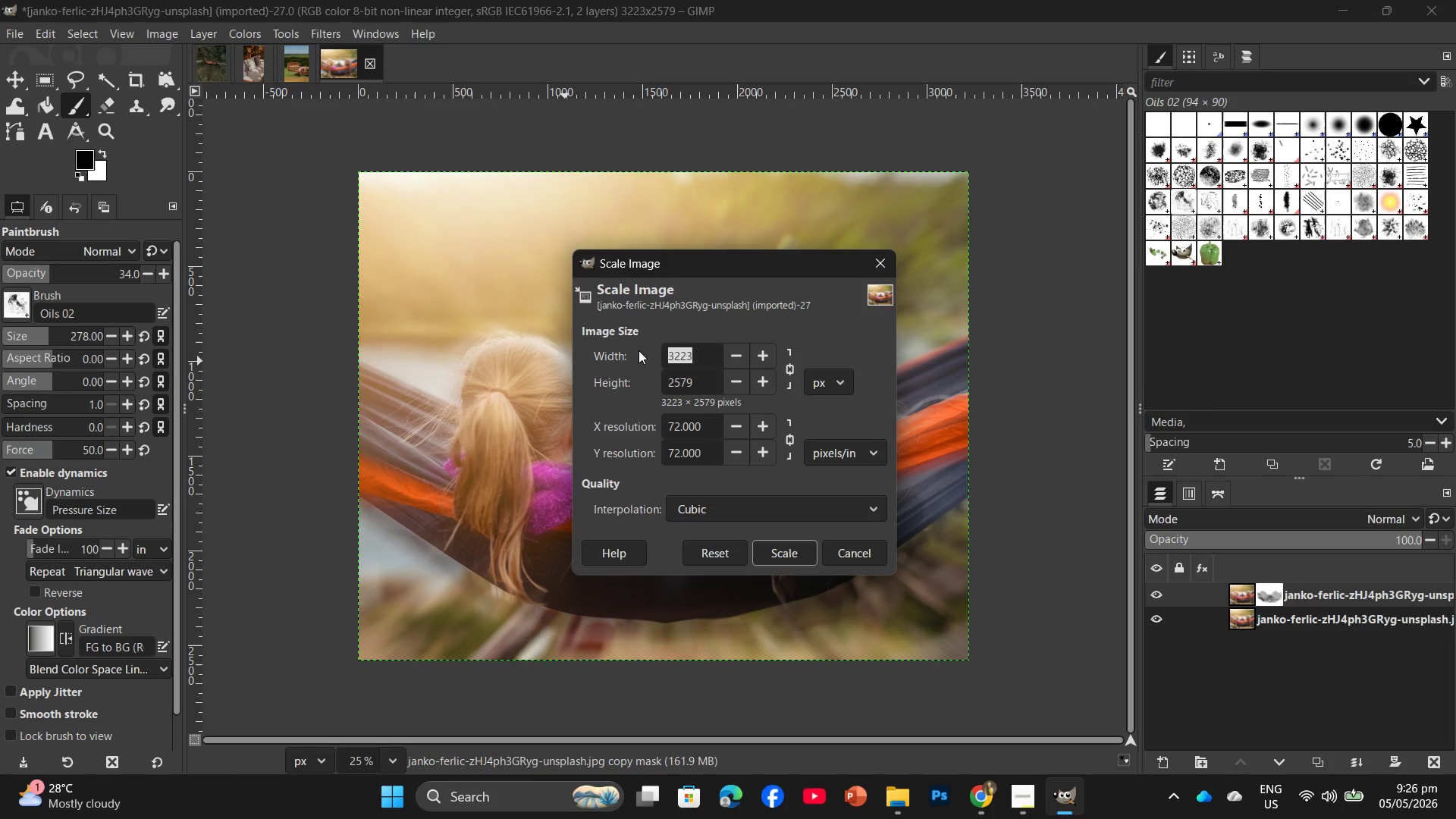 
key(Numpad2)
 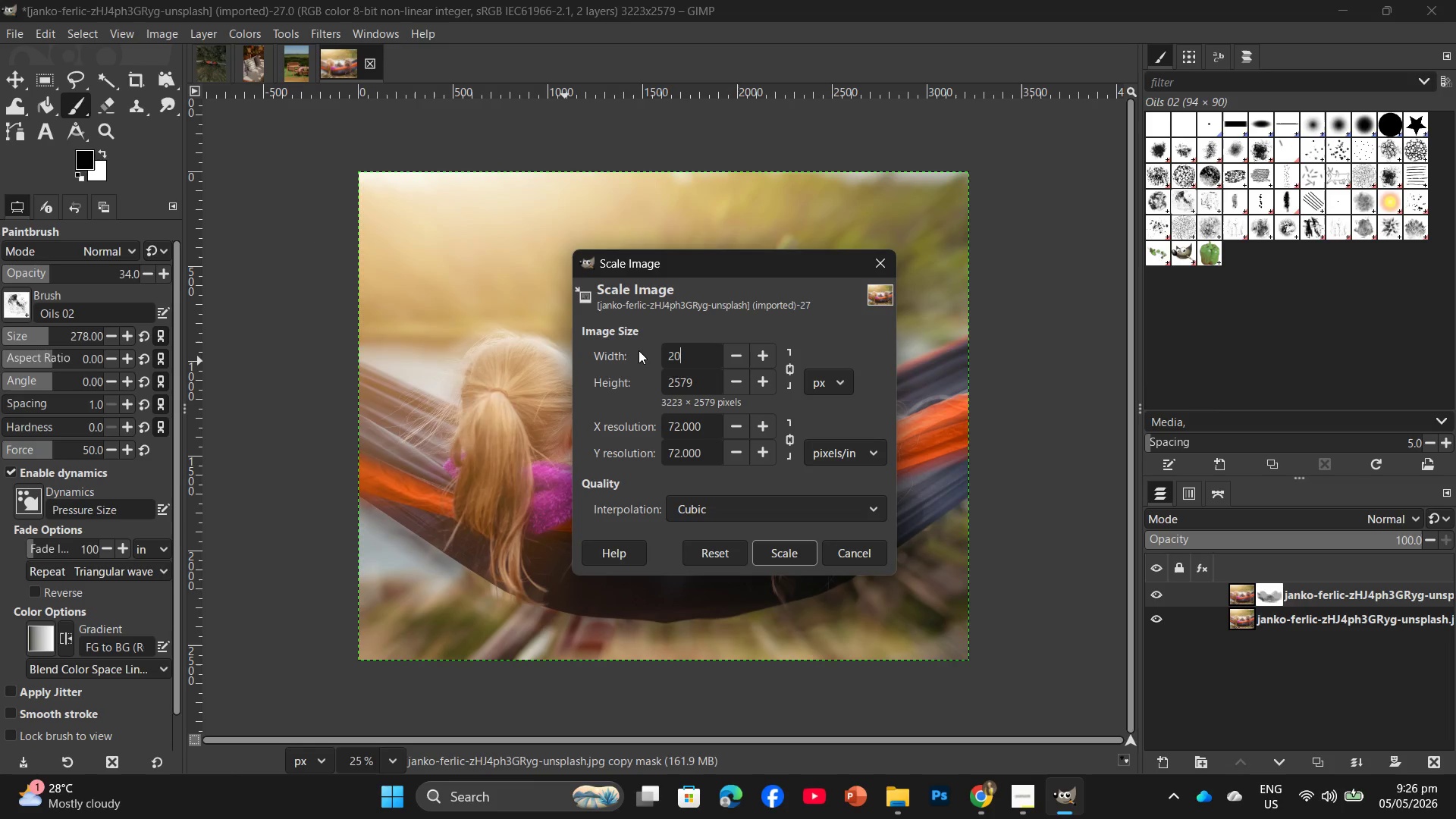 
key(Numpad0)
 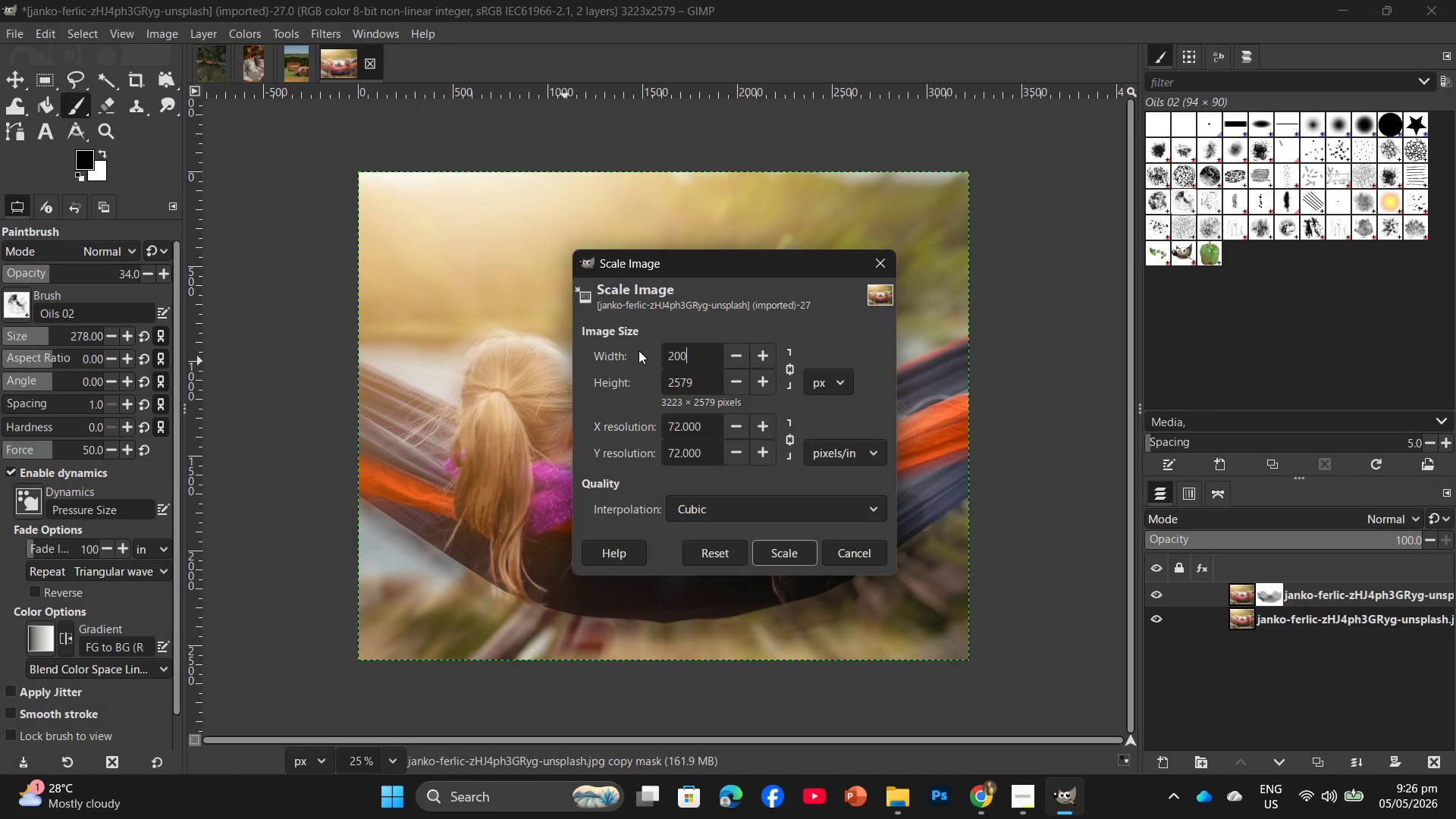 
key(Numpad0)
 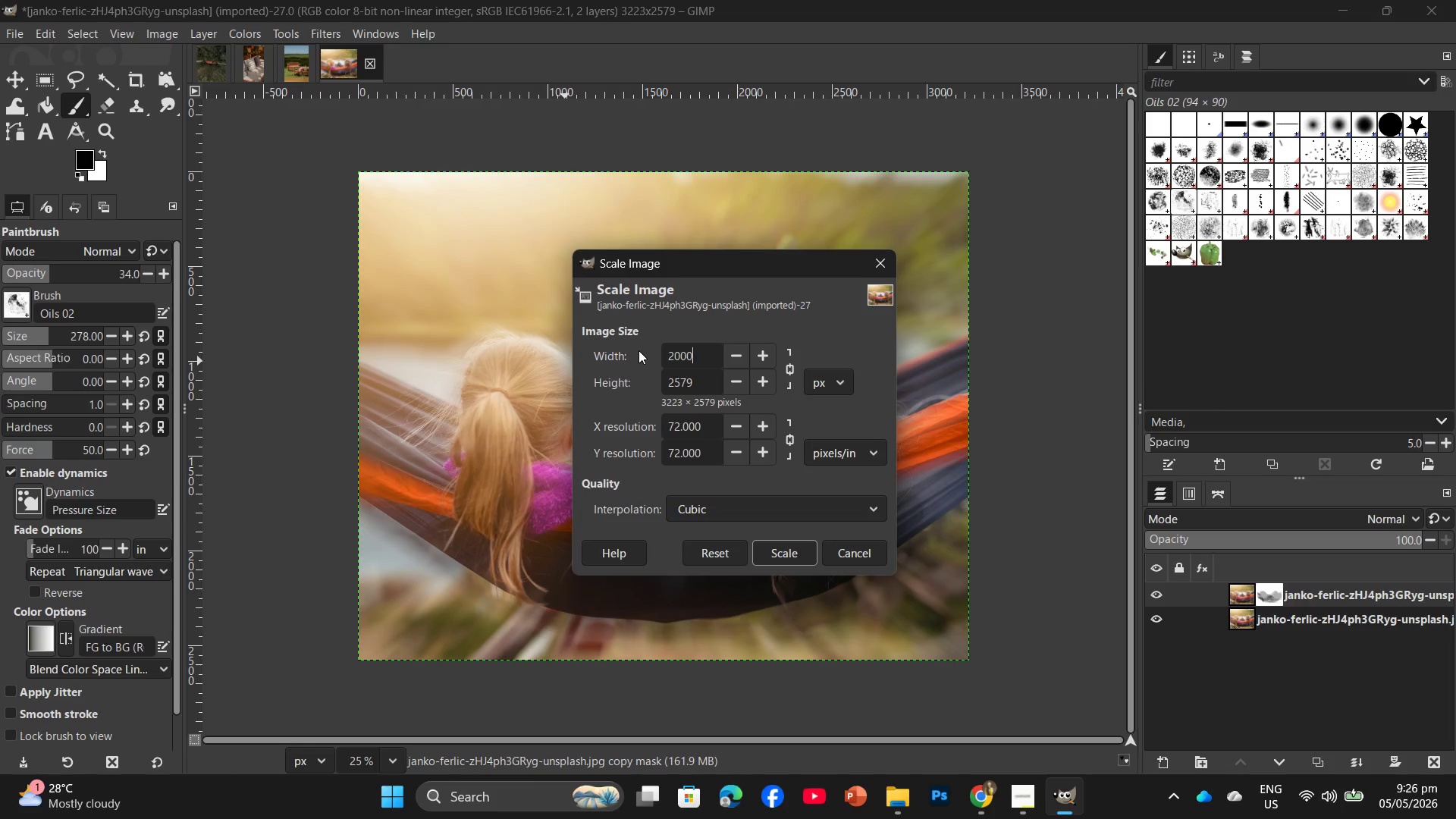 
key(Numpad0)
 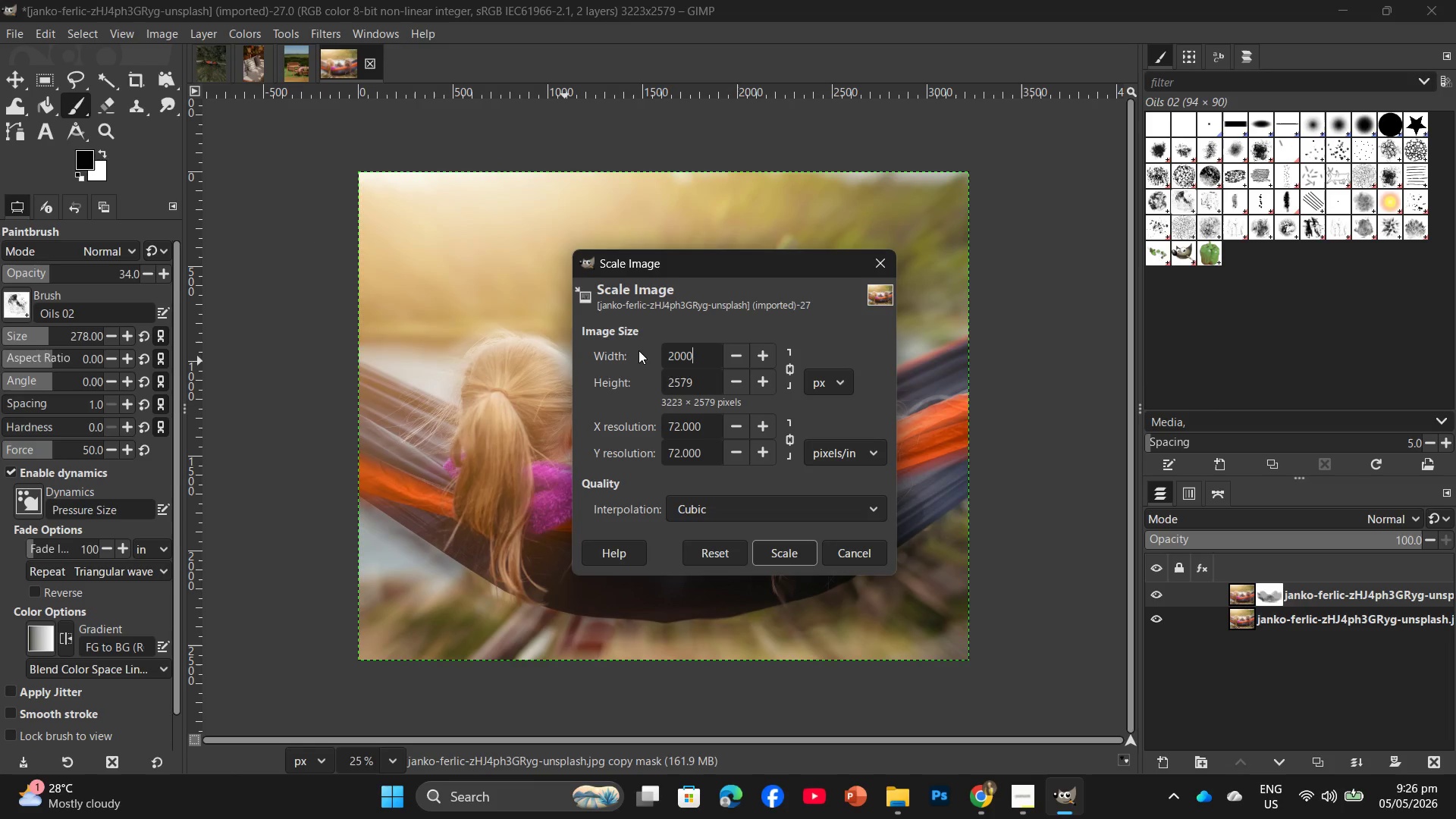 
key(Enter)
 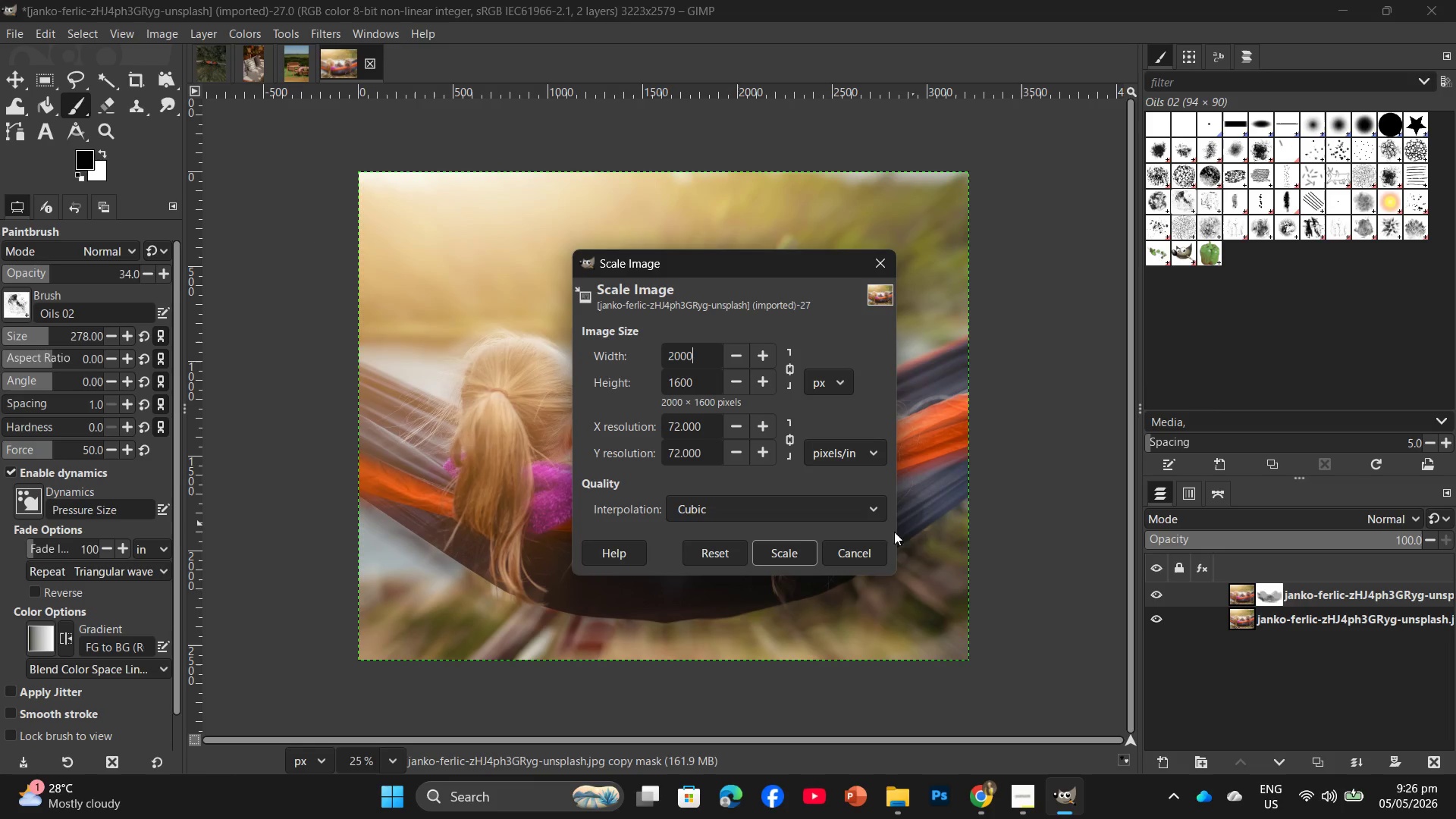 
left_click([792, 548])
 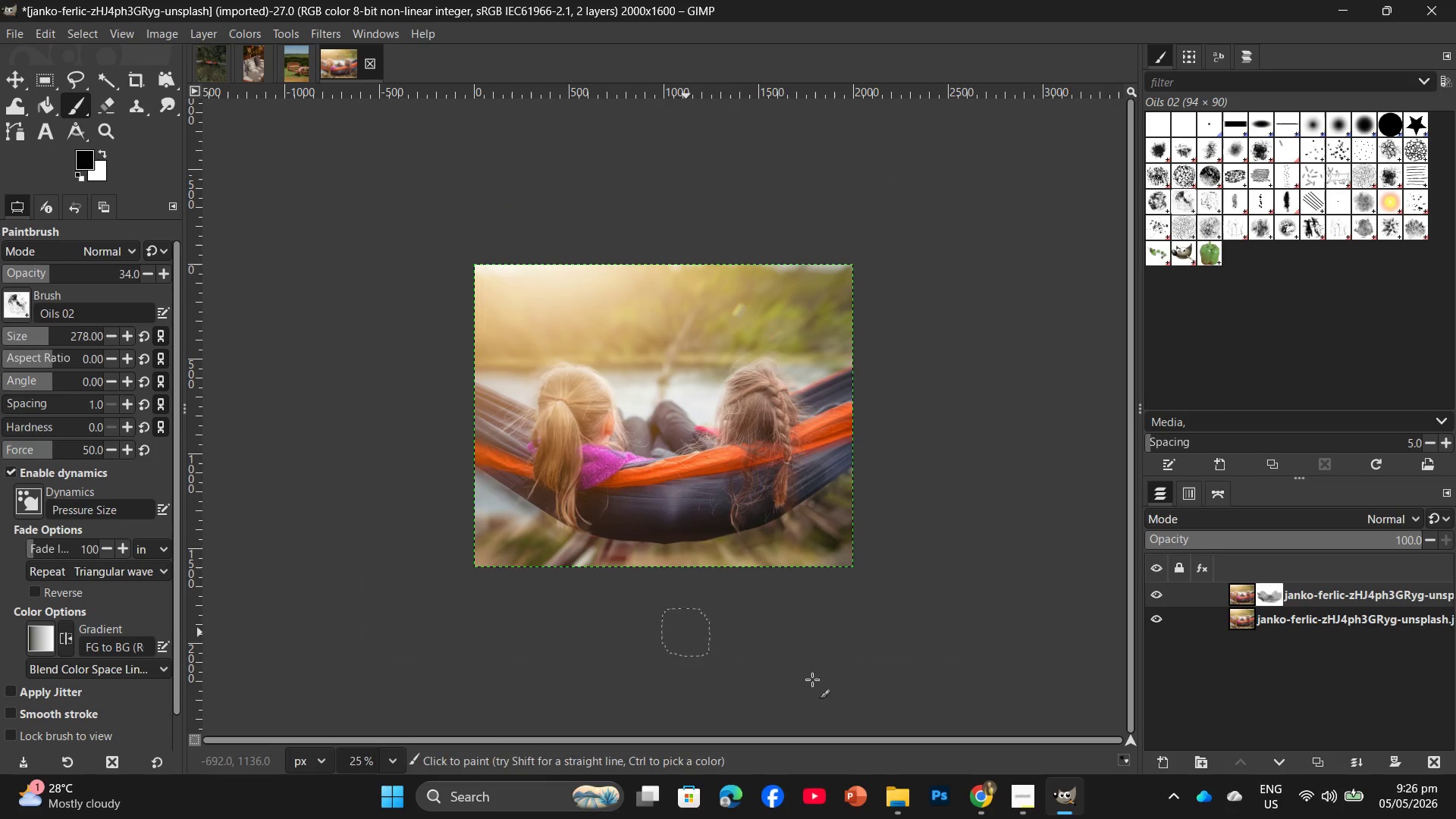 
left_click([1014, 811])